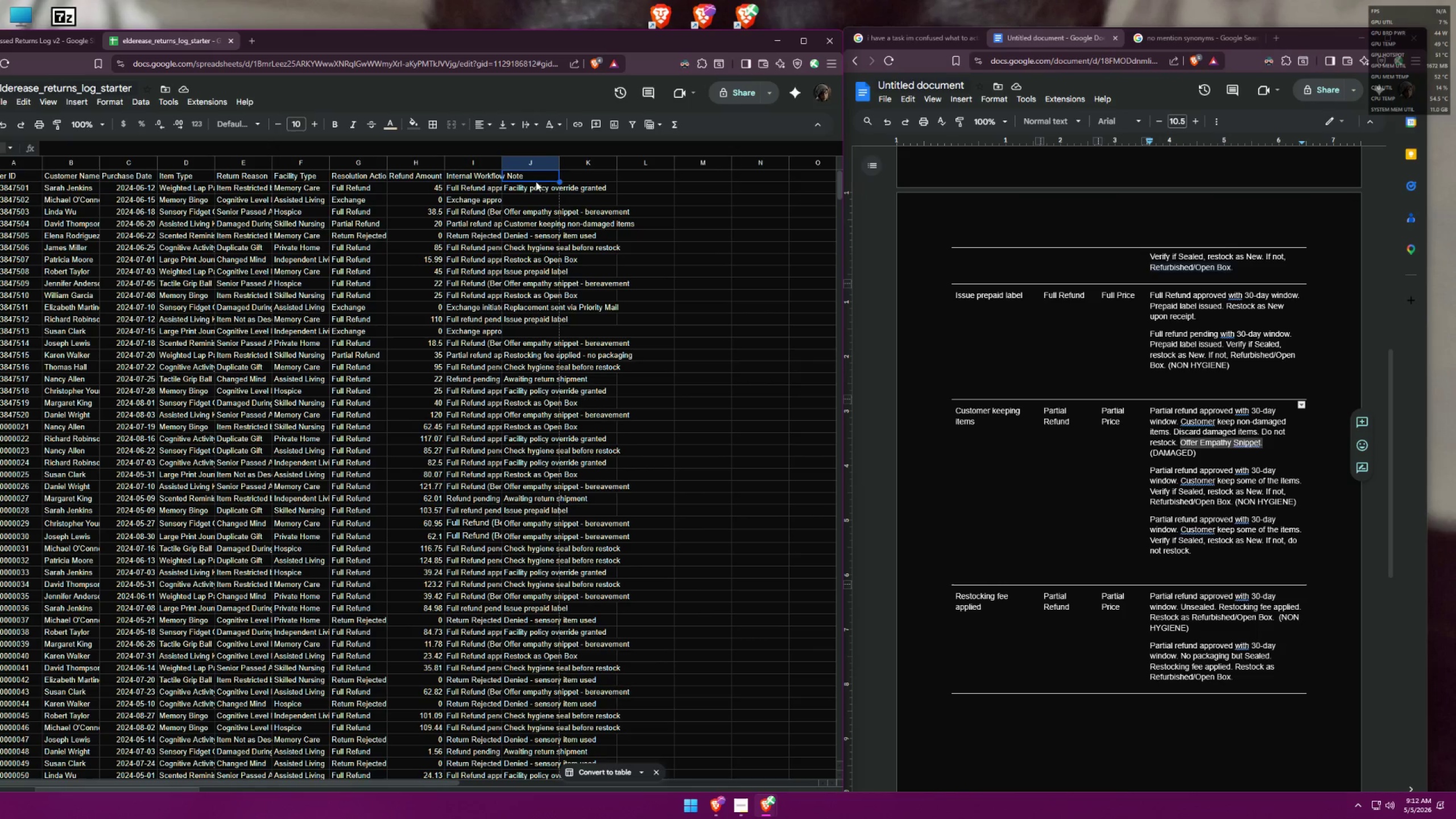 
left_click_drag(start_coordinate=[533, 176], to_coordinate=[553, 664])
 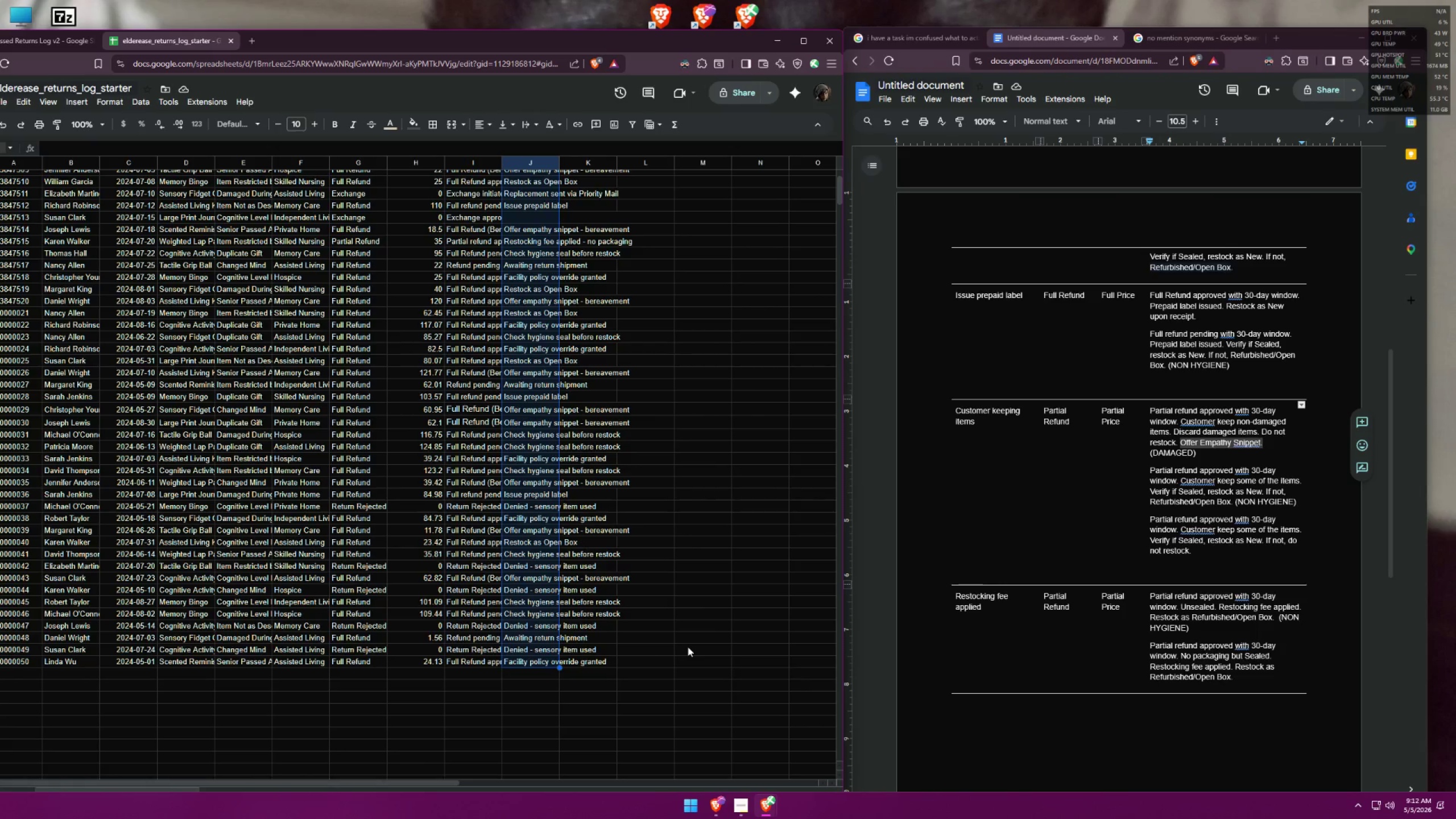 
scroll: coordinate [594, 636], scroll_direction: down, amount: 2.0
 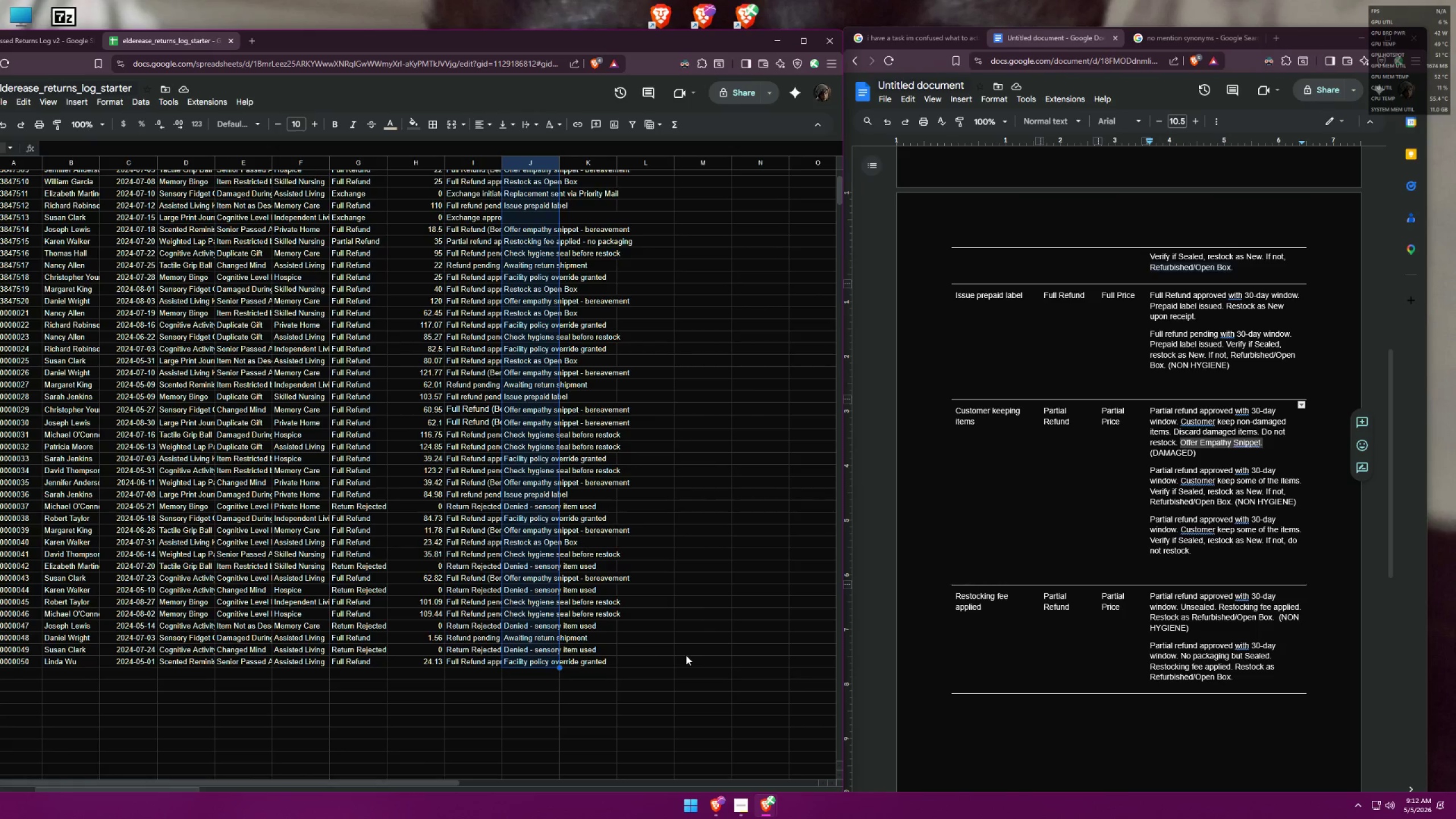 
key(Delete)
 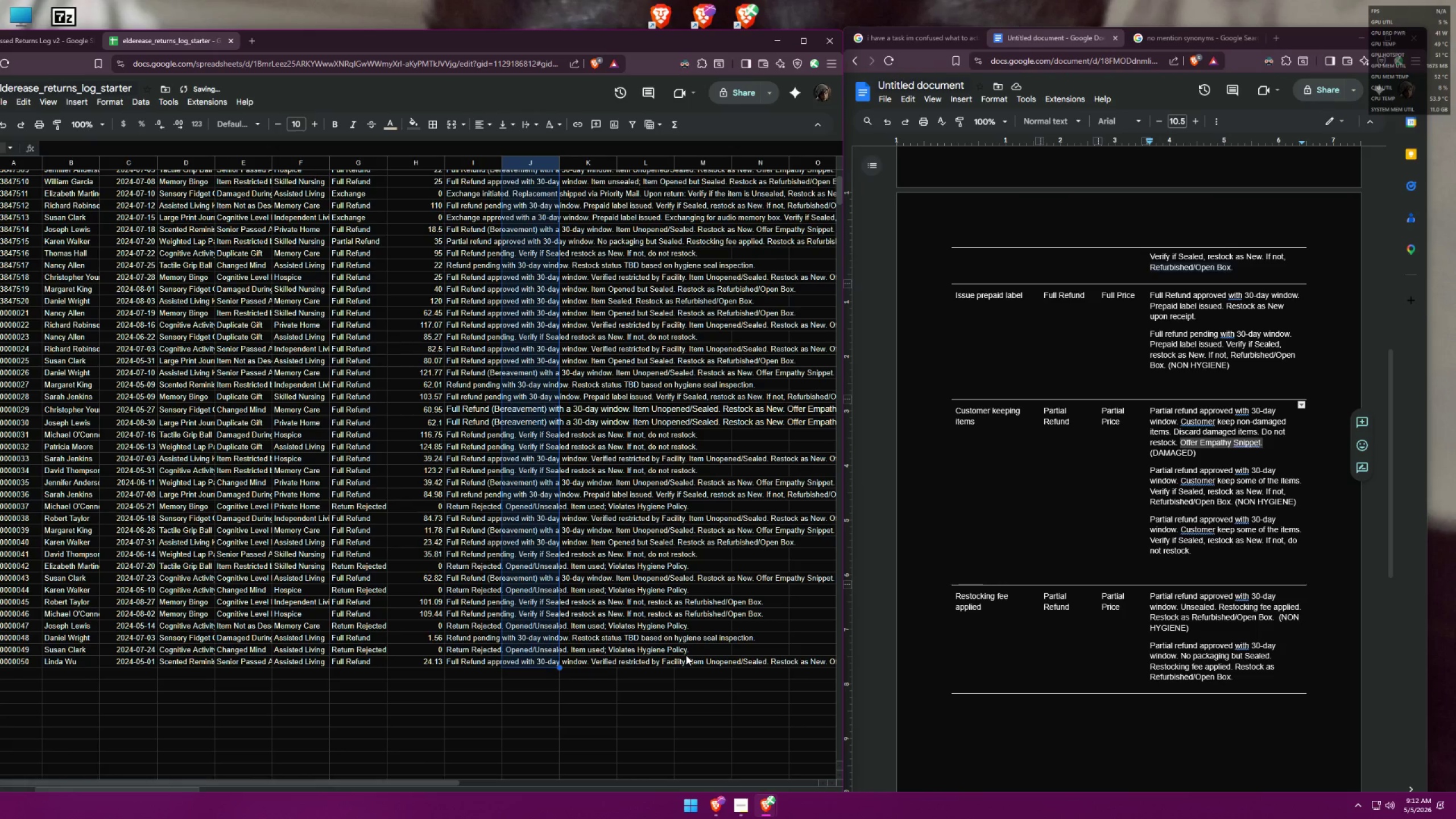 
key(Control+ControlLeft)
 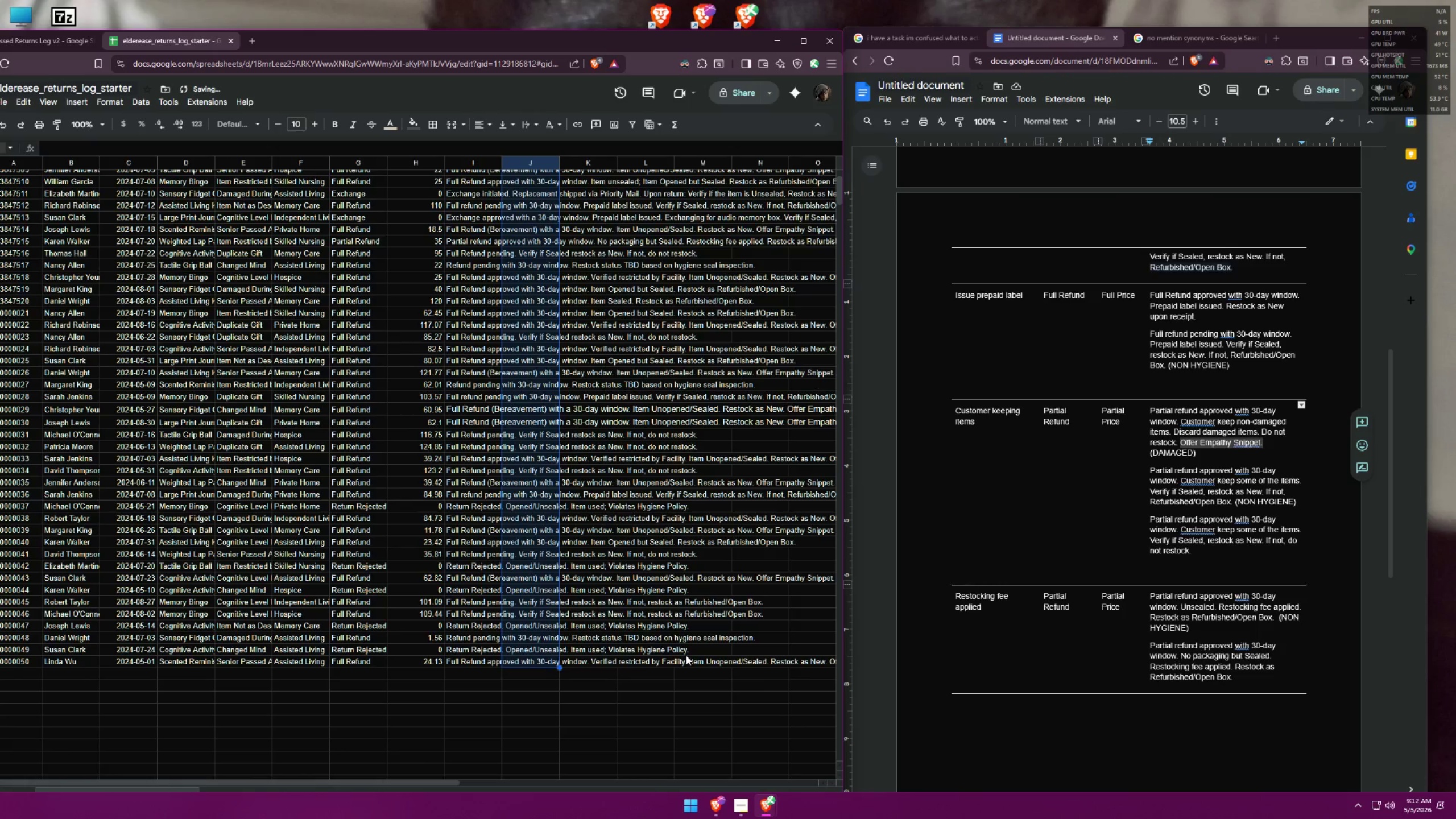 
key(Control+Z)
 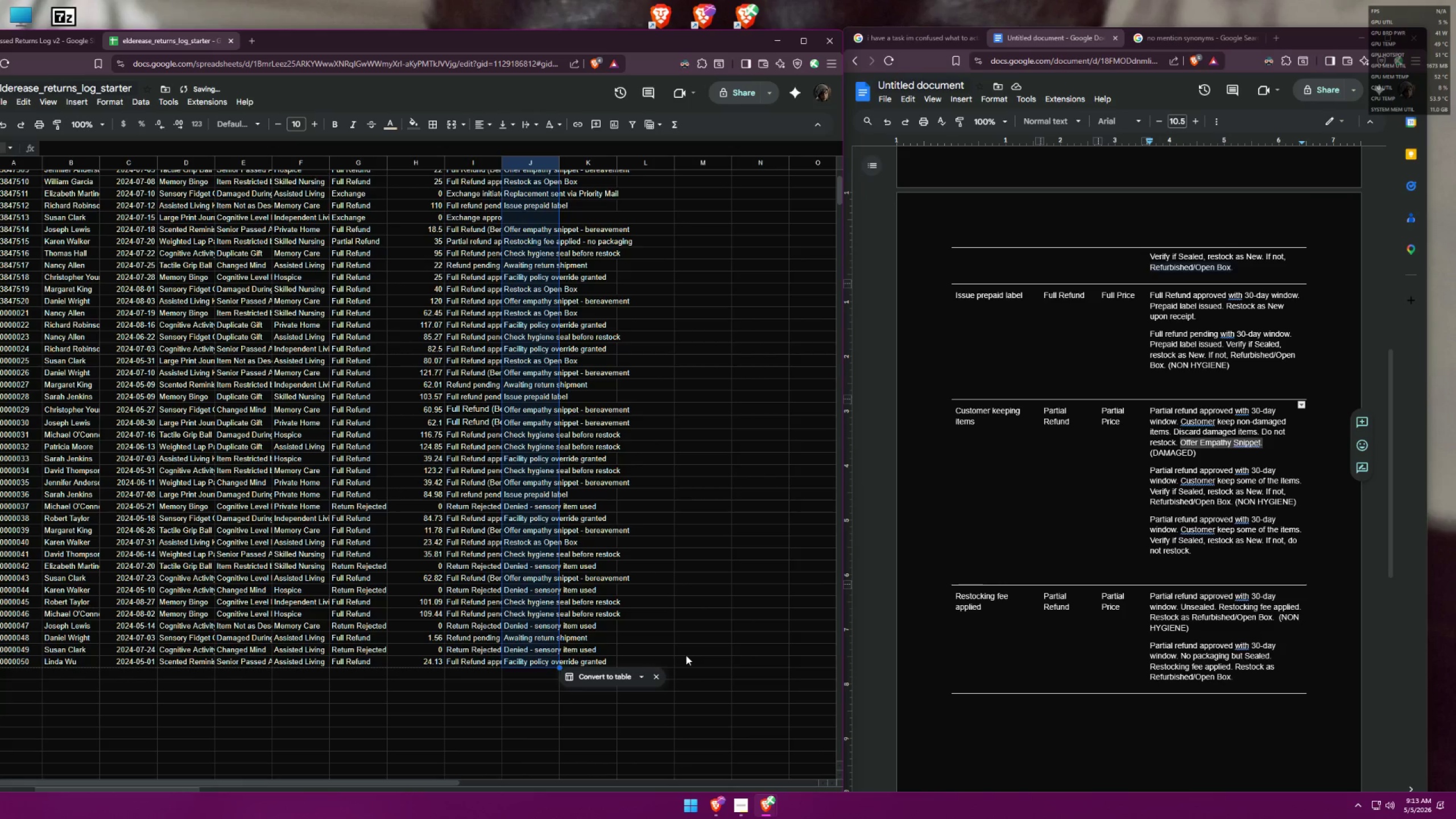 
key(Backspace)
 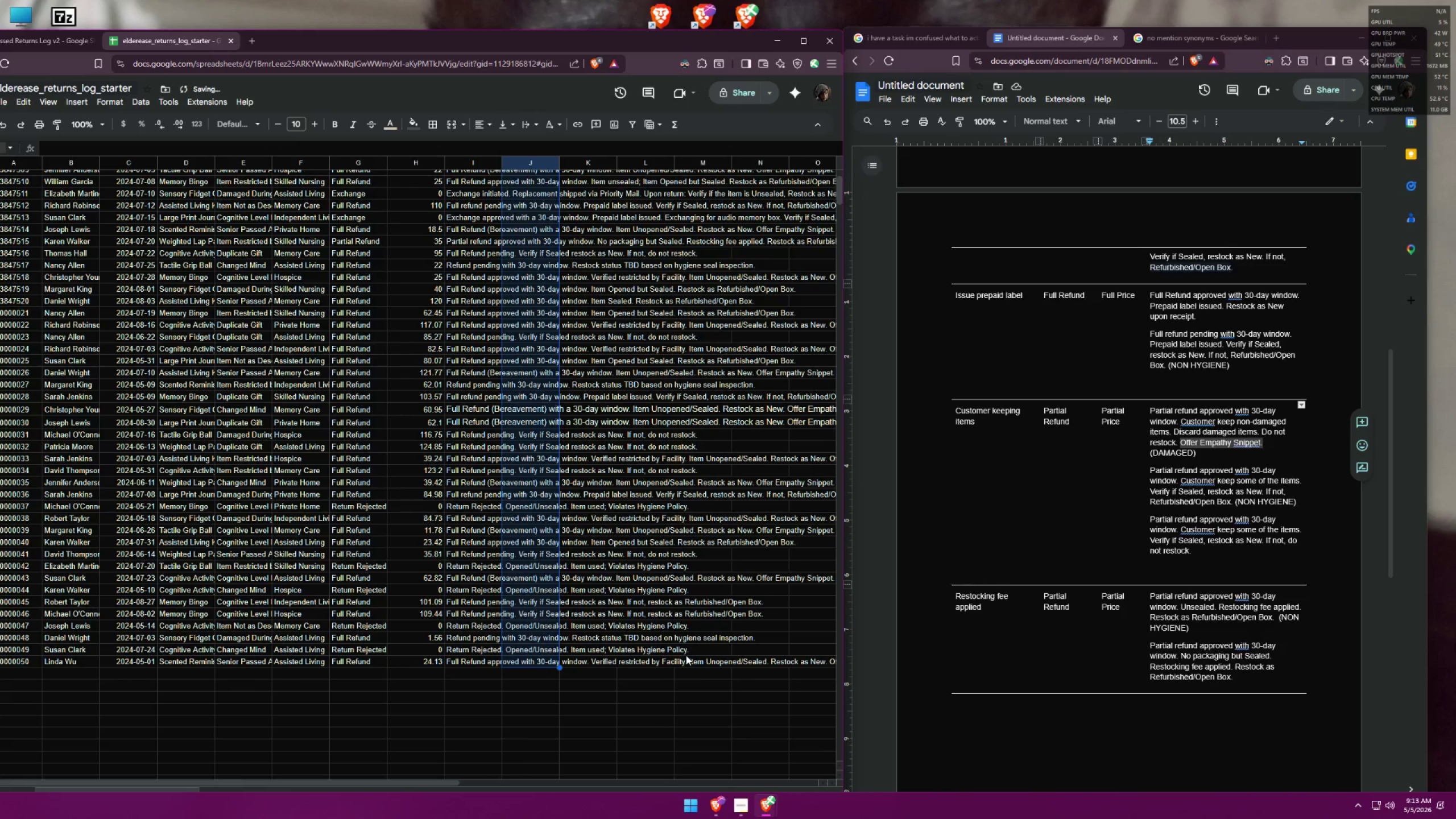 
key(Control+ControlLeft)
 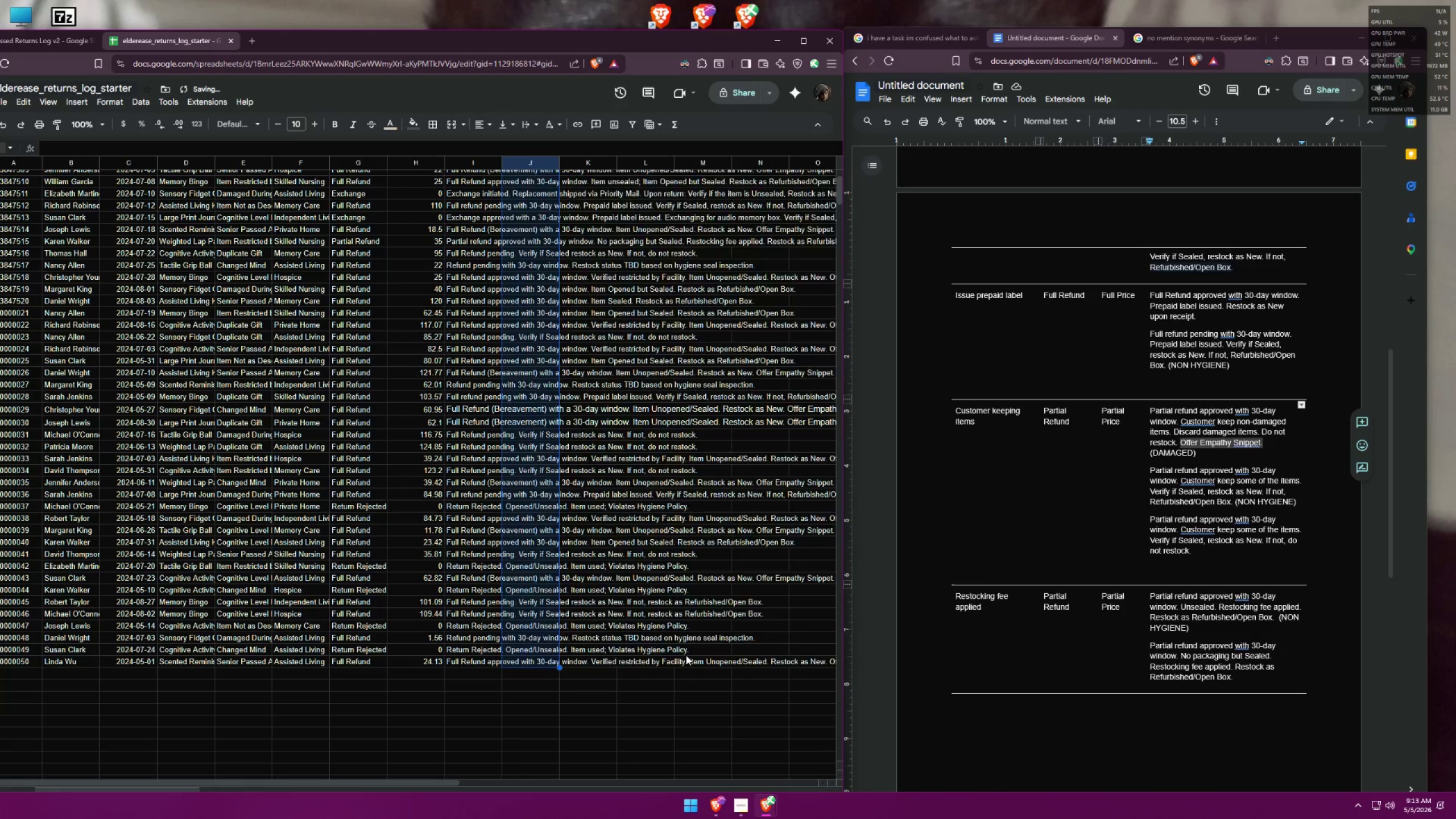 
key(Control+Z)
 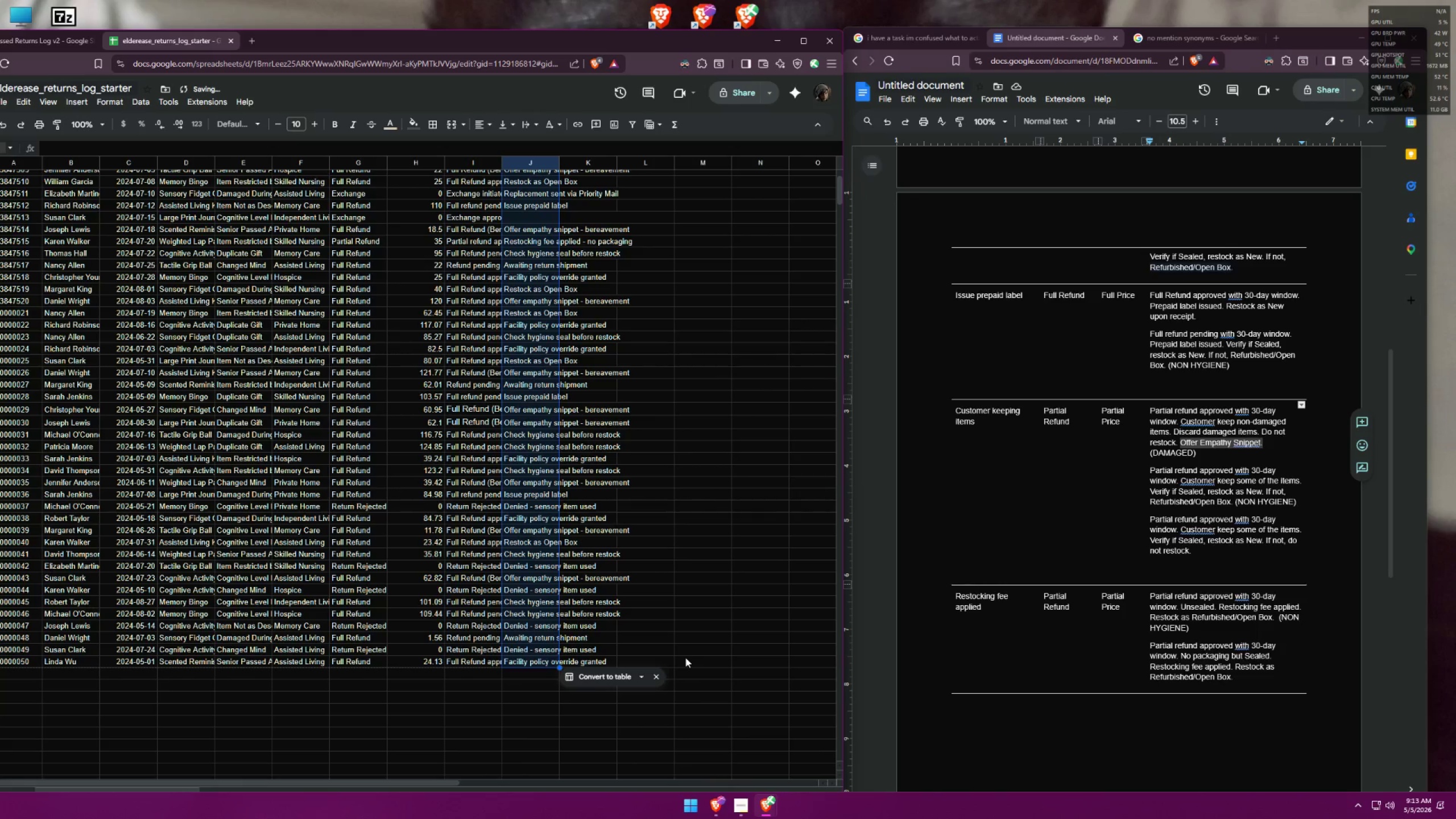 
scroll: coordinate [678, 628], scroll_direction: up, amount: 5.0
 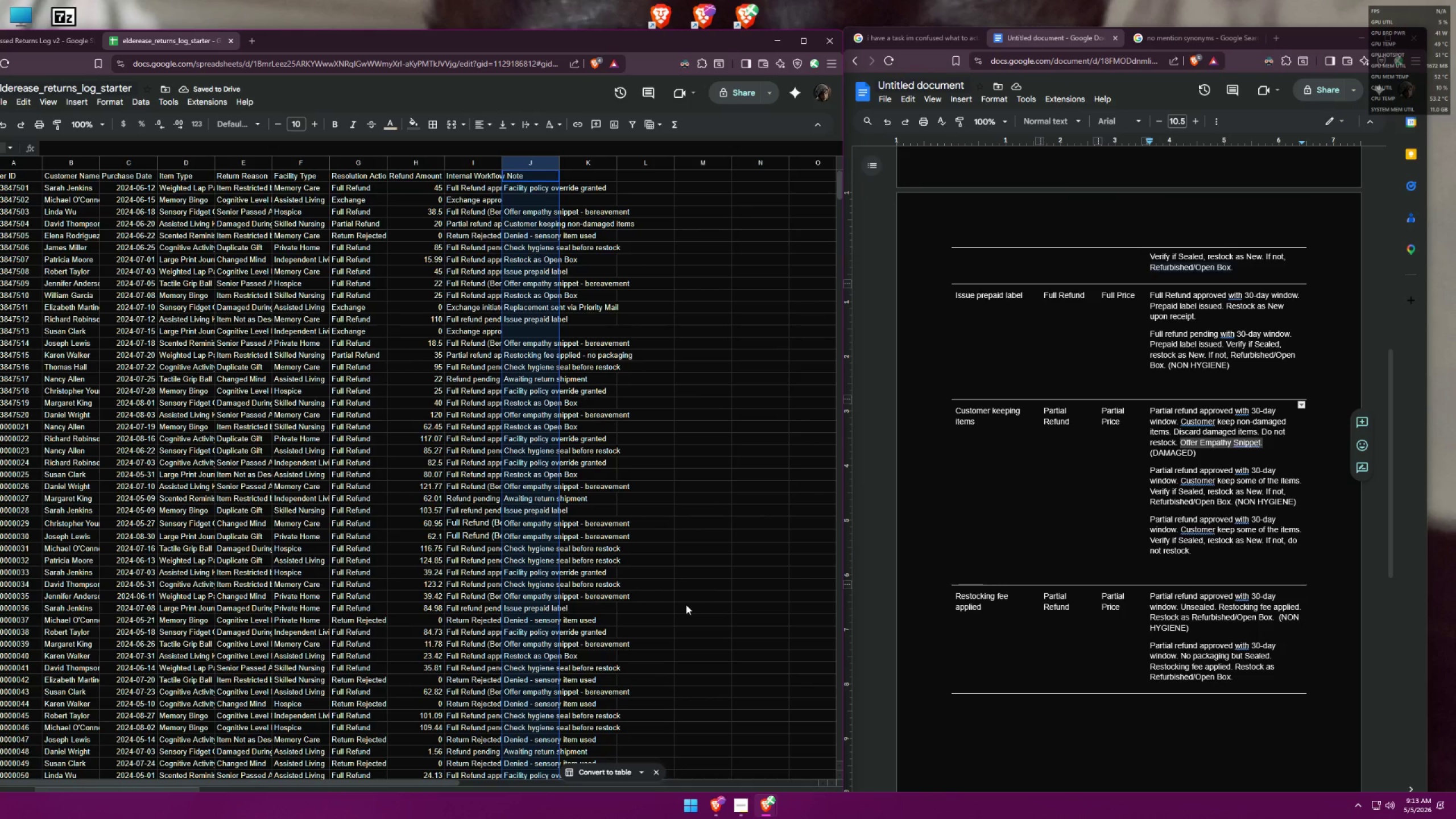 
key(Backspace)
 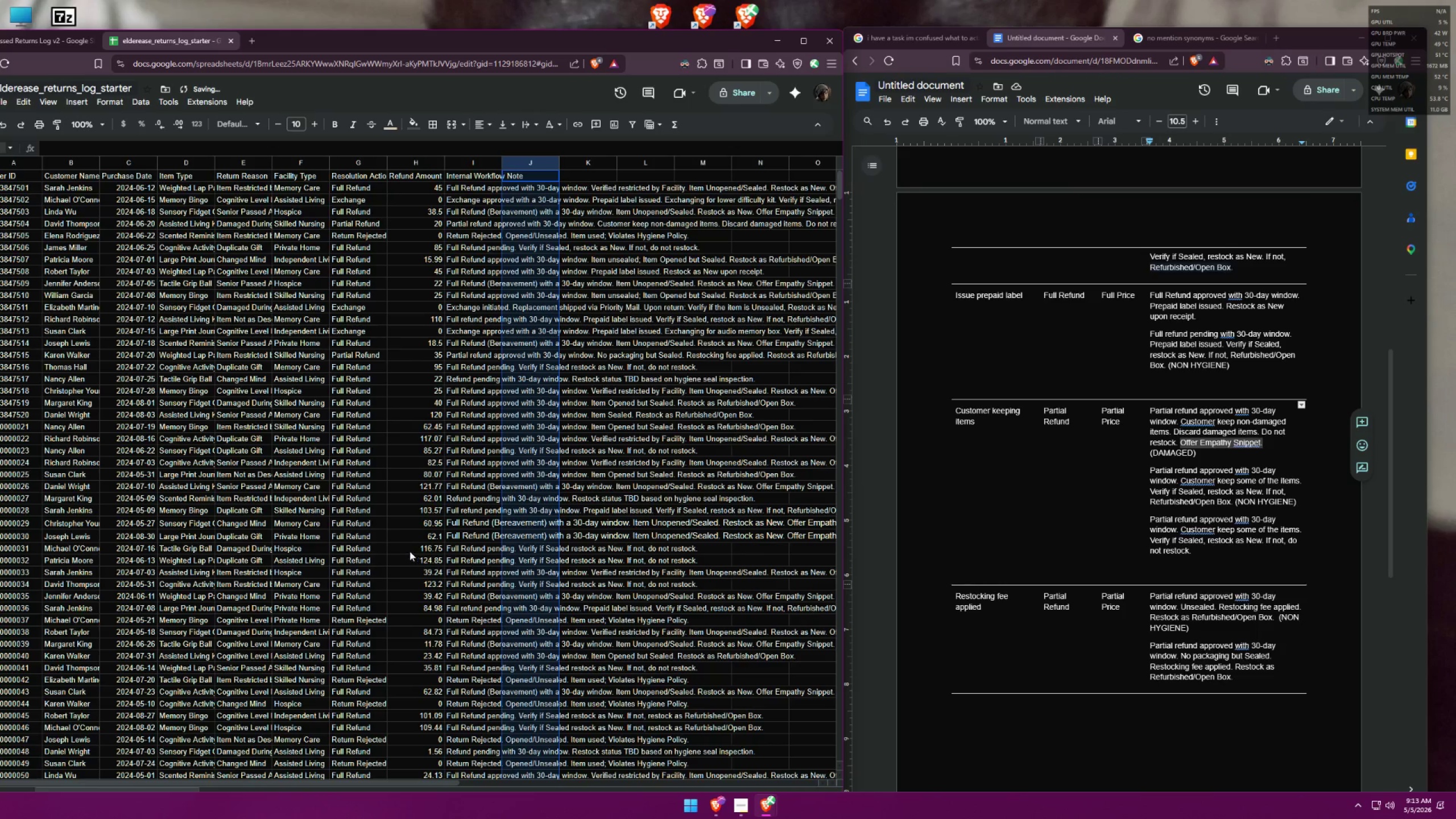 
left_click([411, 530])
 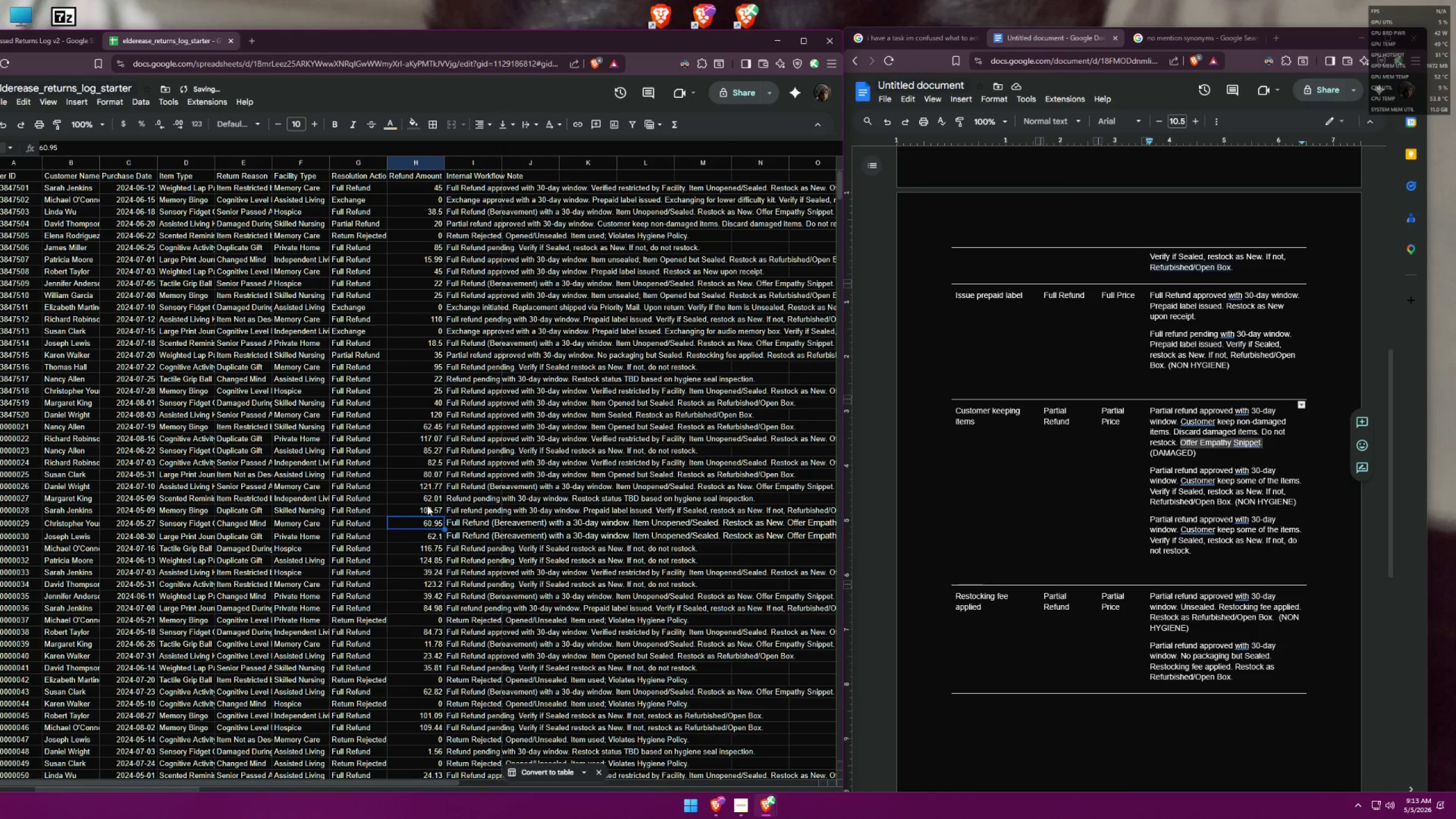 
hold_key(key=ControlLeft, duration=1.31)
scroll: coordinate [428, 444], scroll_direction: down, amount: 3.0
 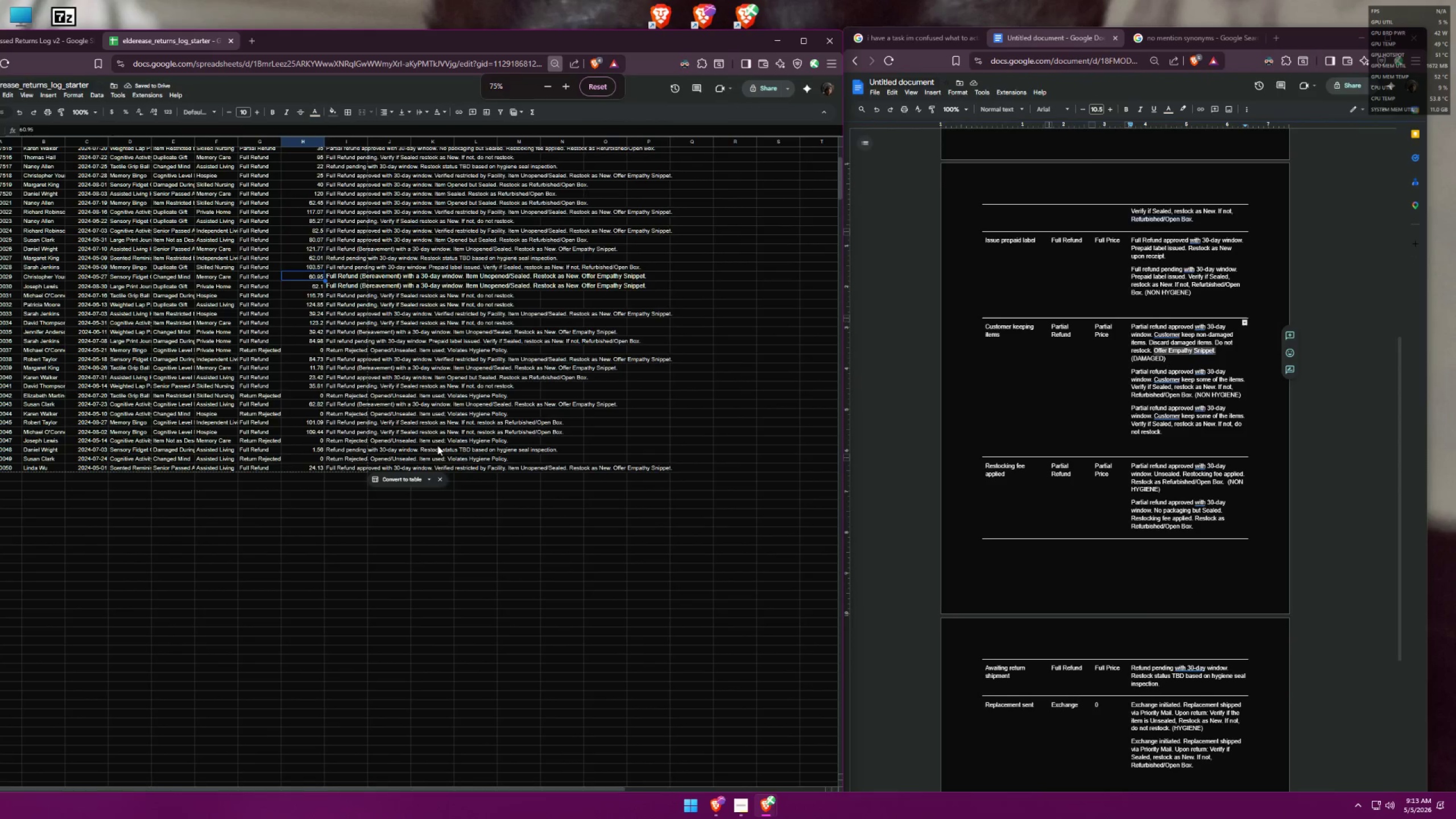 
scroll: coordinate [448, 433], scroll_direction: up, amount: 5.0
 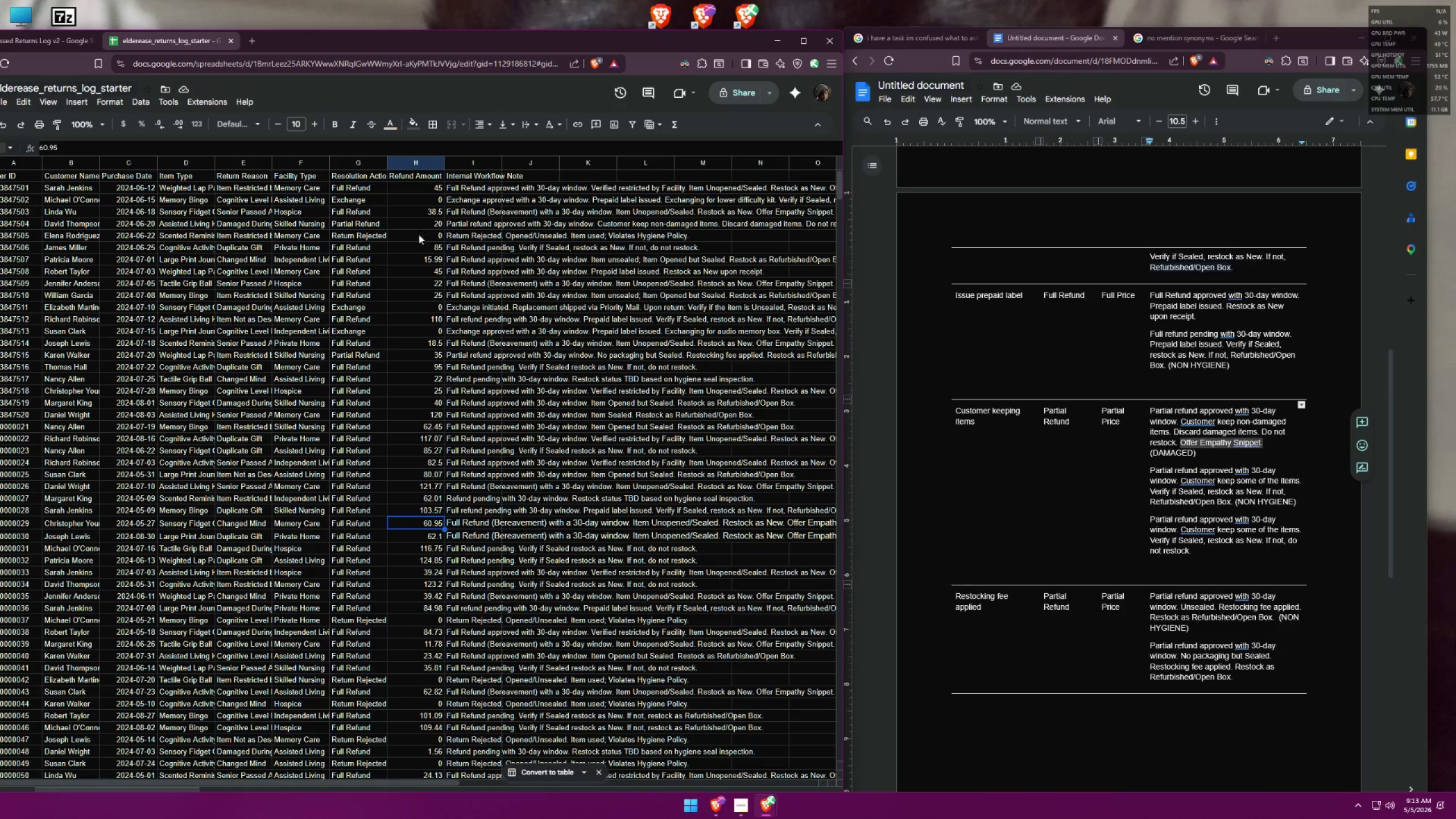 
key(Control+F)
 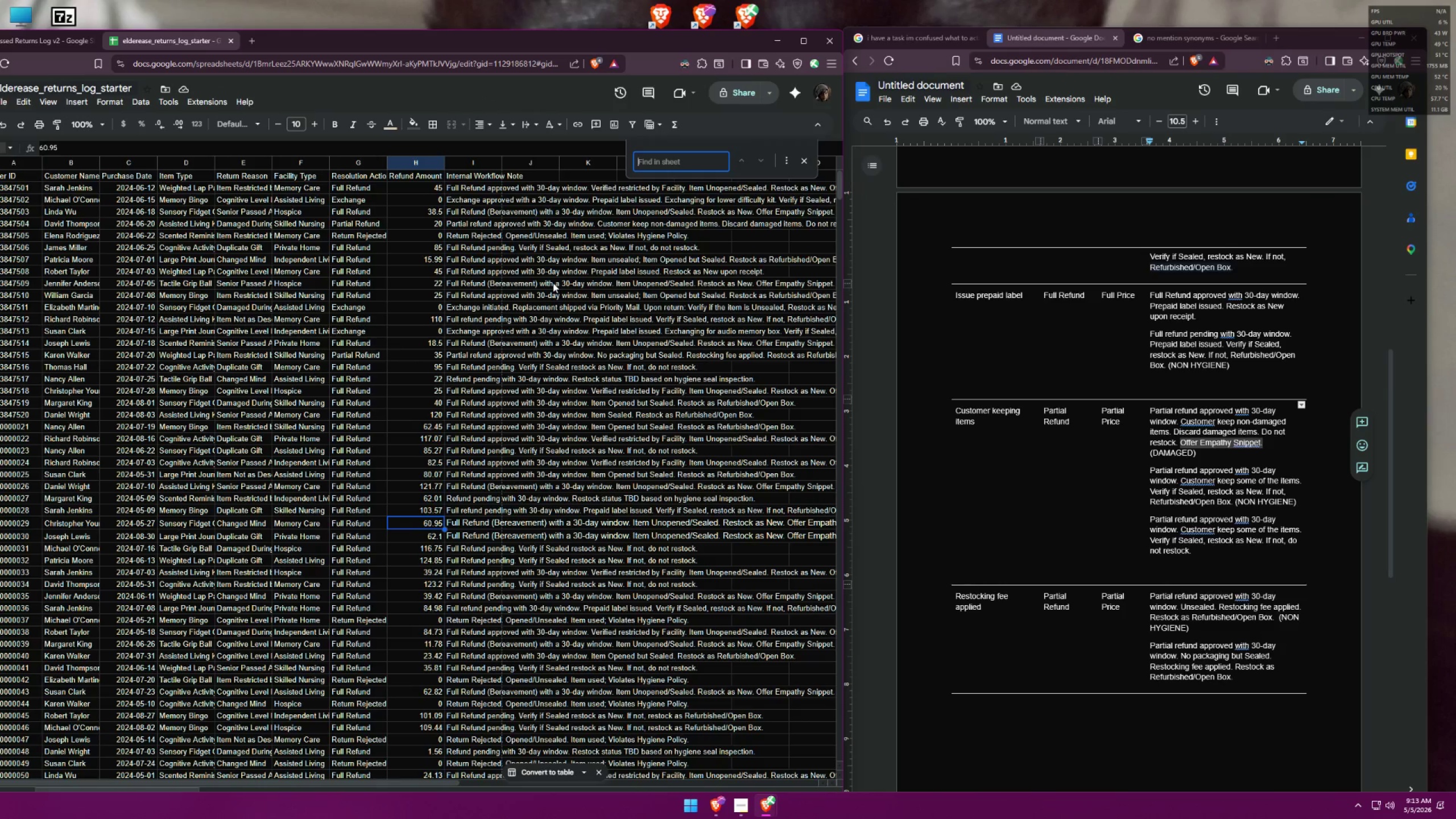 
type(Return)
 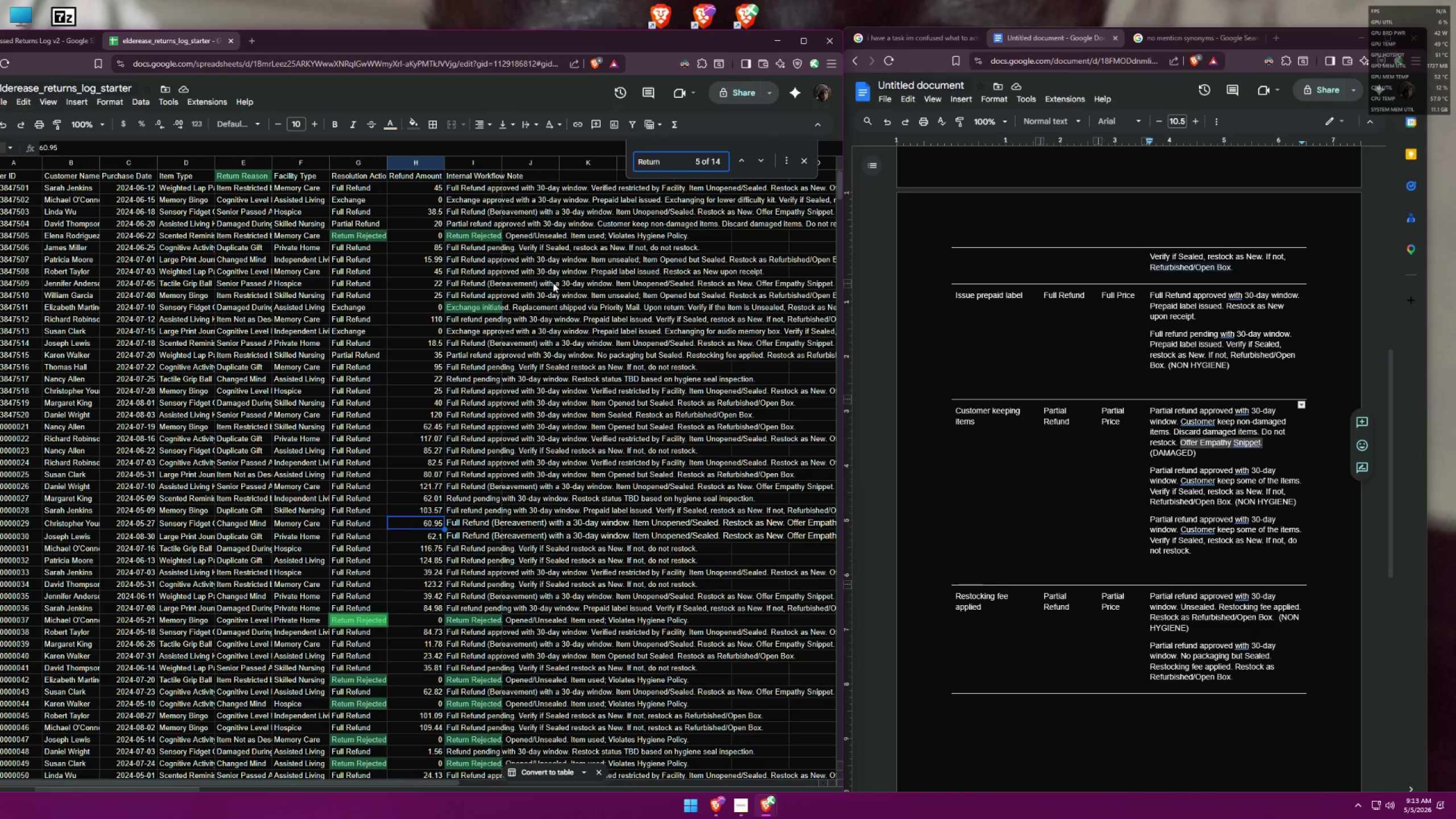 
scroll: coordinate [551, 378], scroll_direction: down, amount: 3.0
 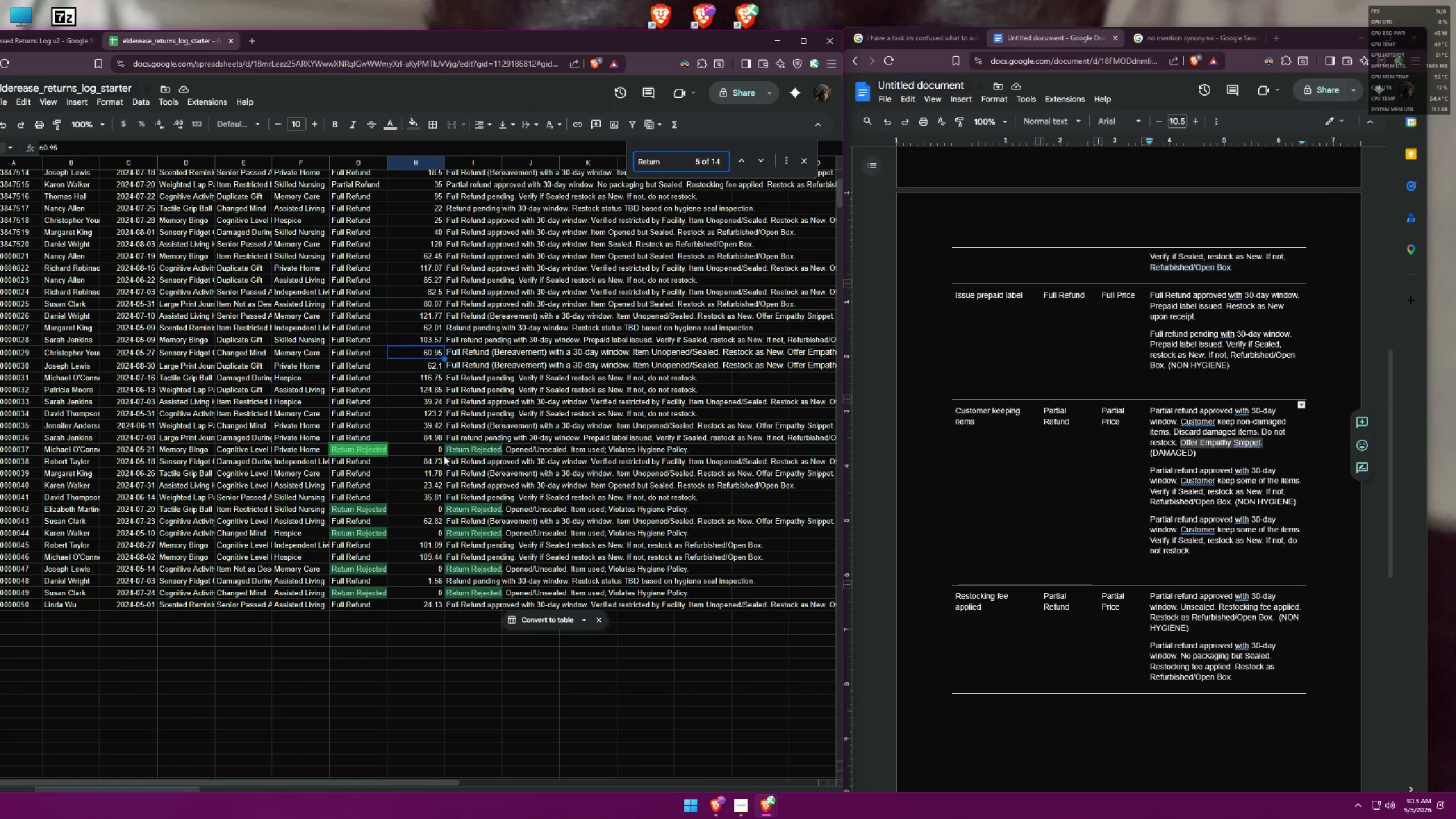 
scroll: coordinate [470, 450], scroll_direction: up, amount: 5.0
 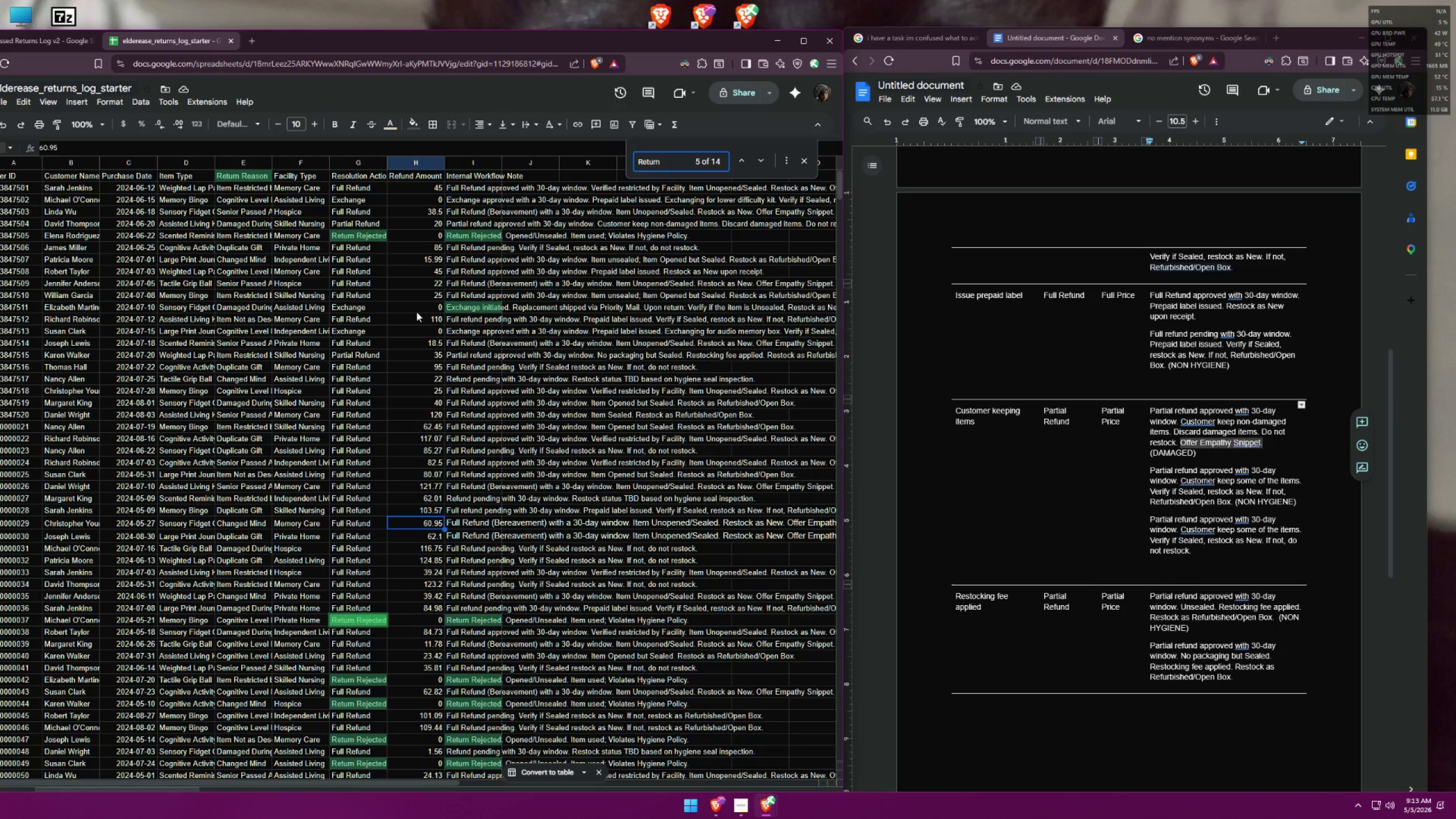 
scroll: coordinate [420, 312], scroll_direction: down, amount: 2.0
 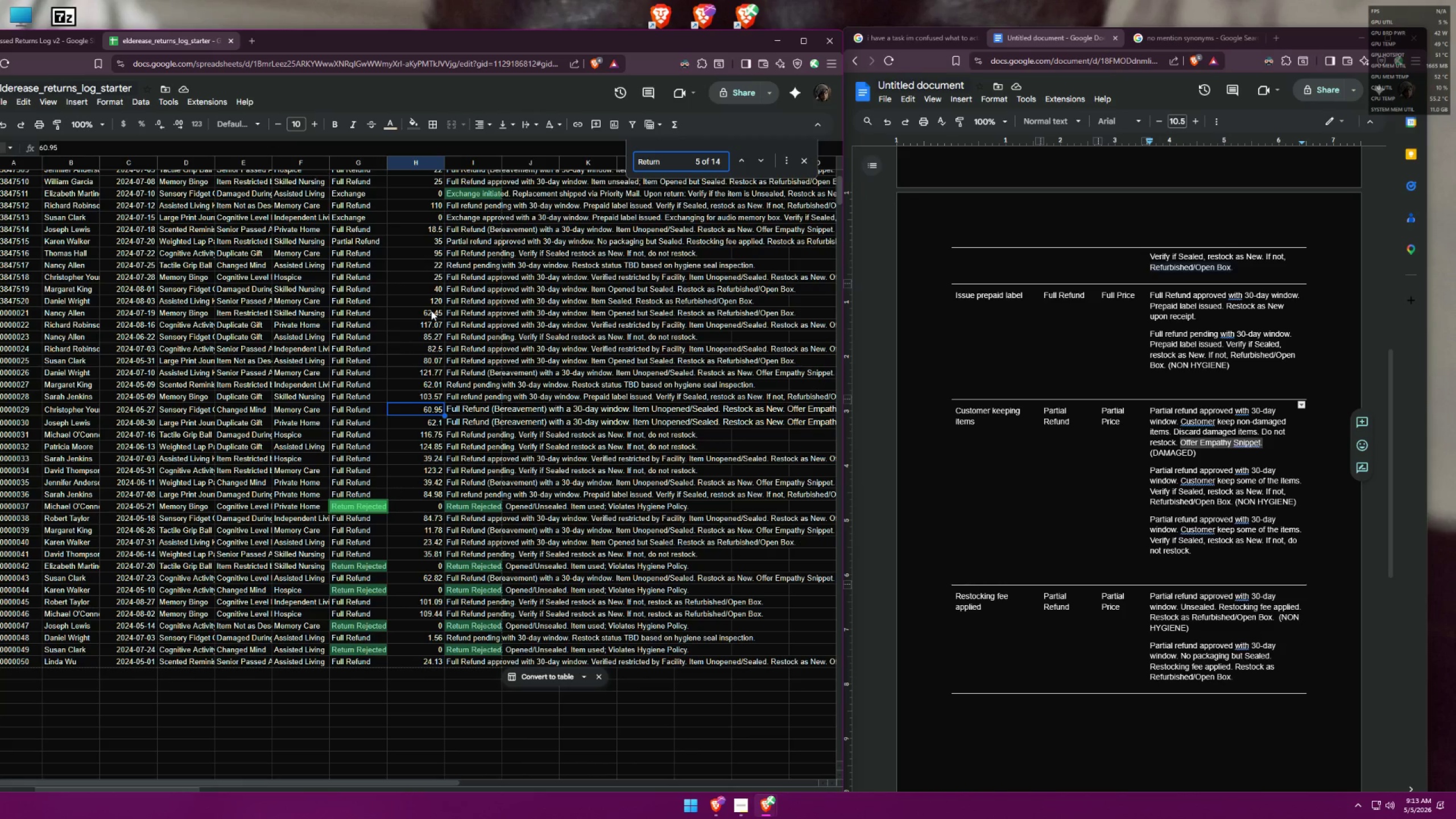 
scroll: coordinate [564, 300], scroll_direction: up, amount: 3.0
 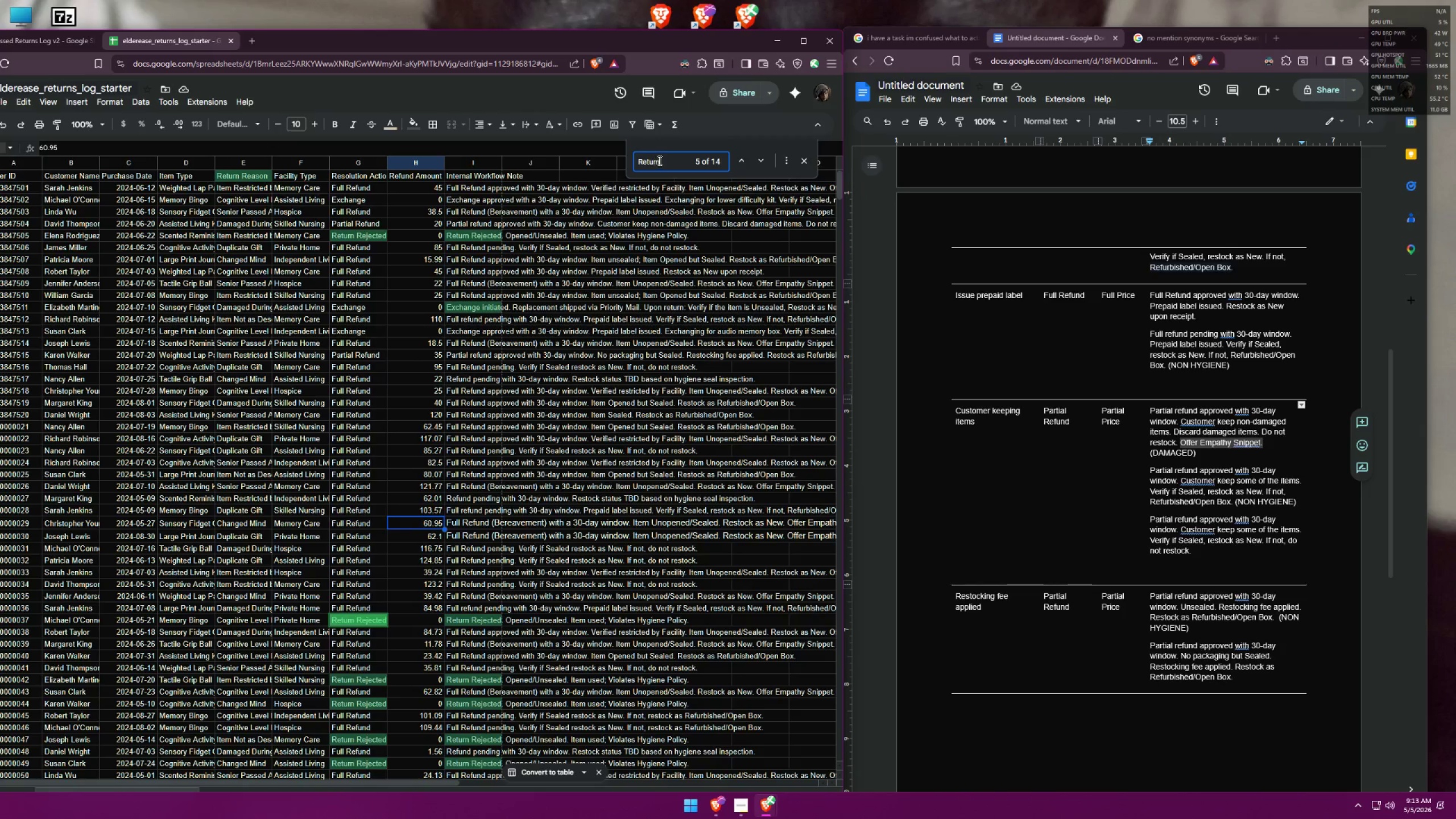 
left_click_drag(start_coordinate=[664, 162], to_coordinate=[623, 160])
 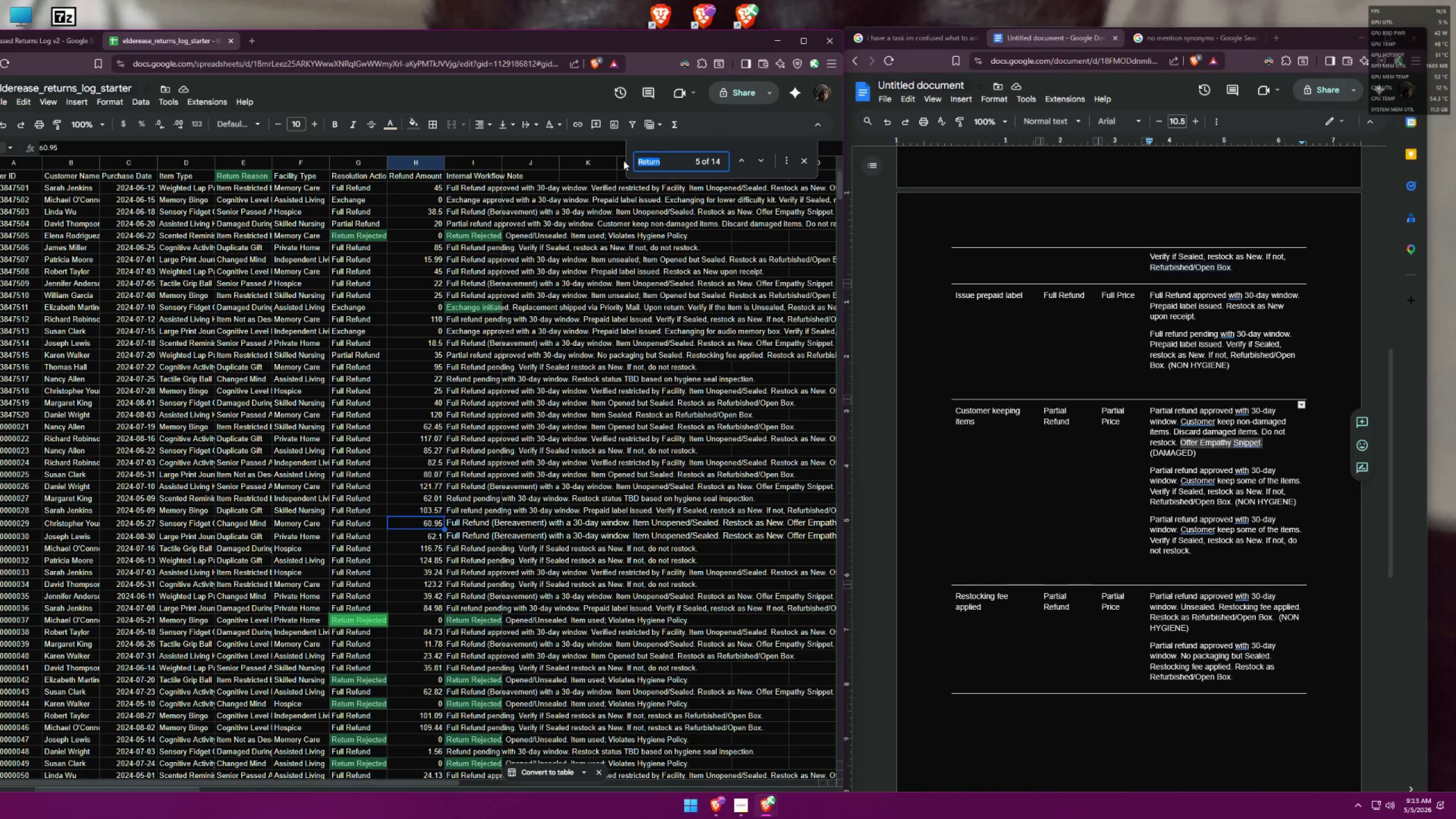 
type(Exchange)
 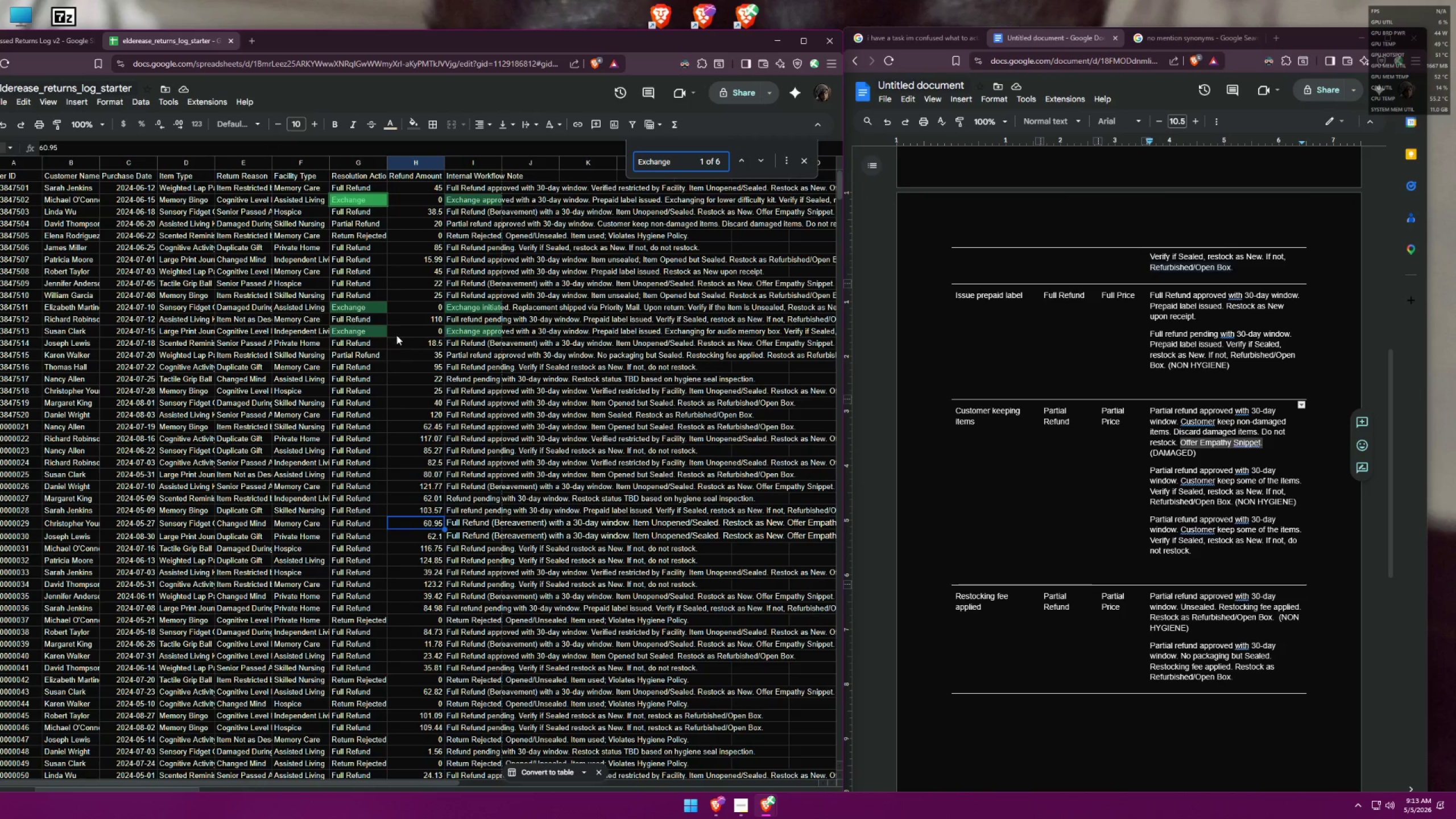 
scroll: coordinate [474, 319], scroll_direction: down, amount: 1.0
 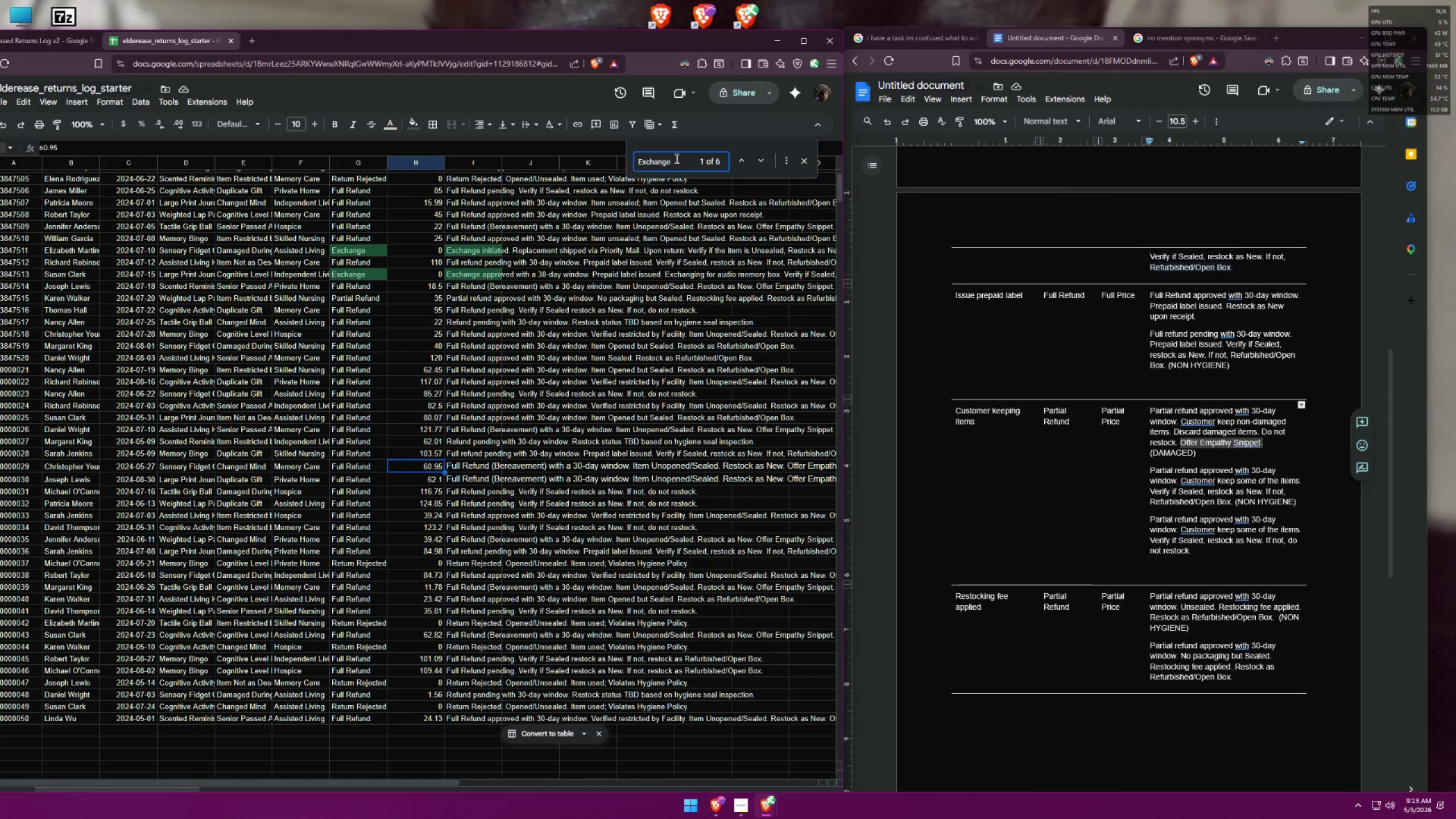 
left_click_drag(start_coordinate=[681, 163], to_coordinate=[580, 154])
 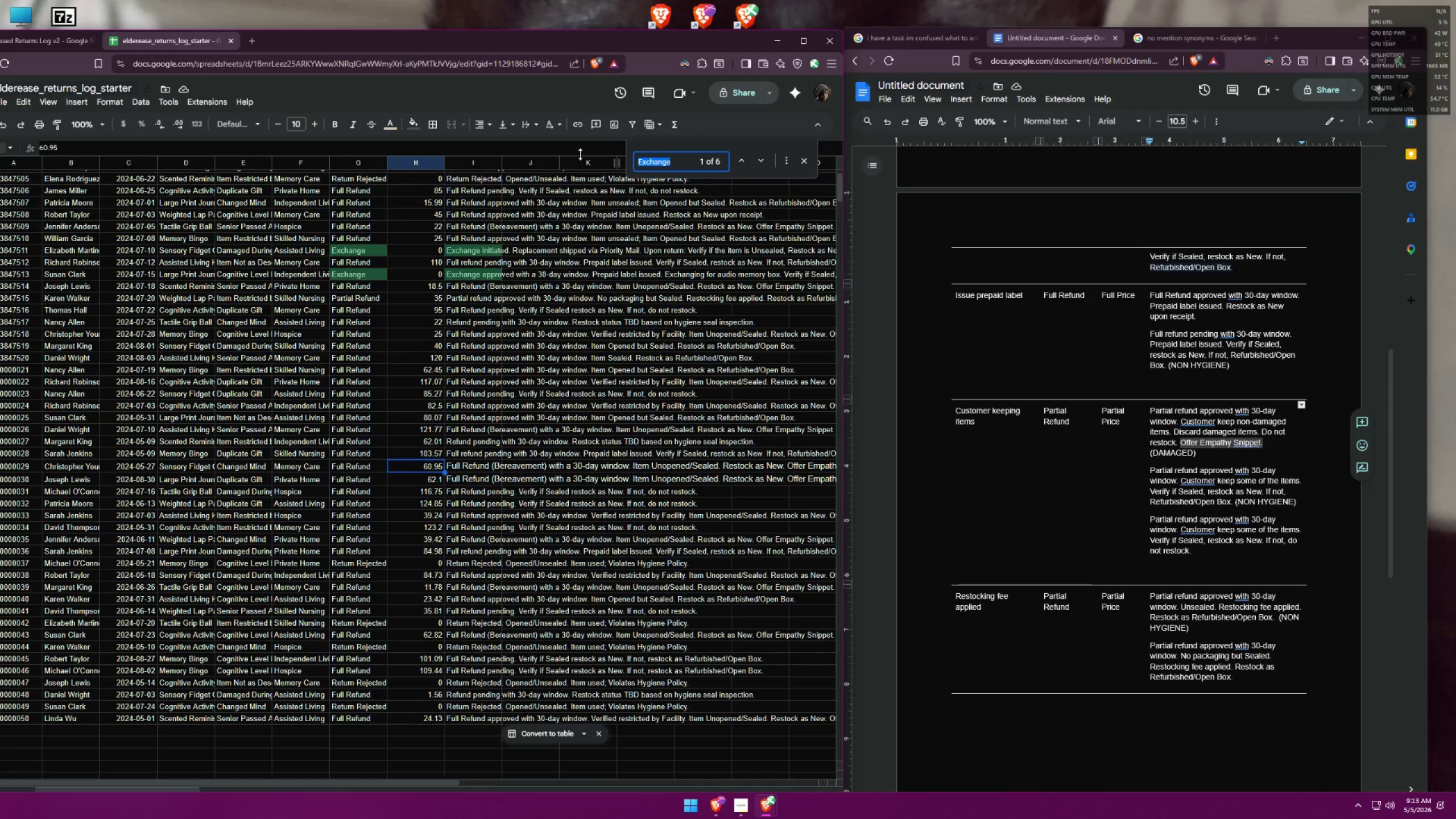 
type(Return Rejected)
 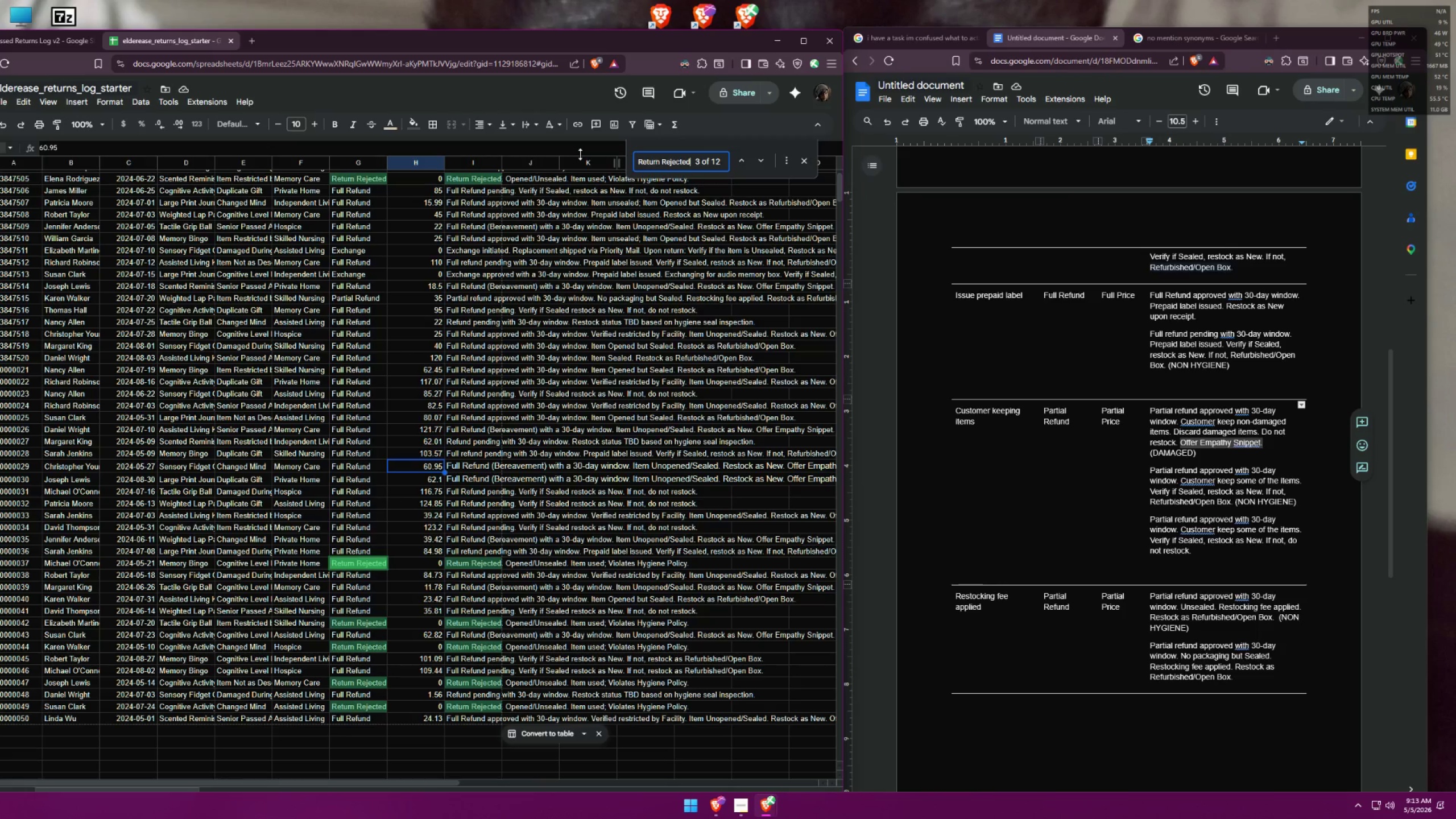 
scroll: coordinate [430, 525], scroll_direction: up, amount: 4.0
 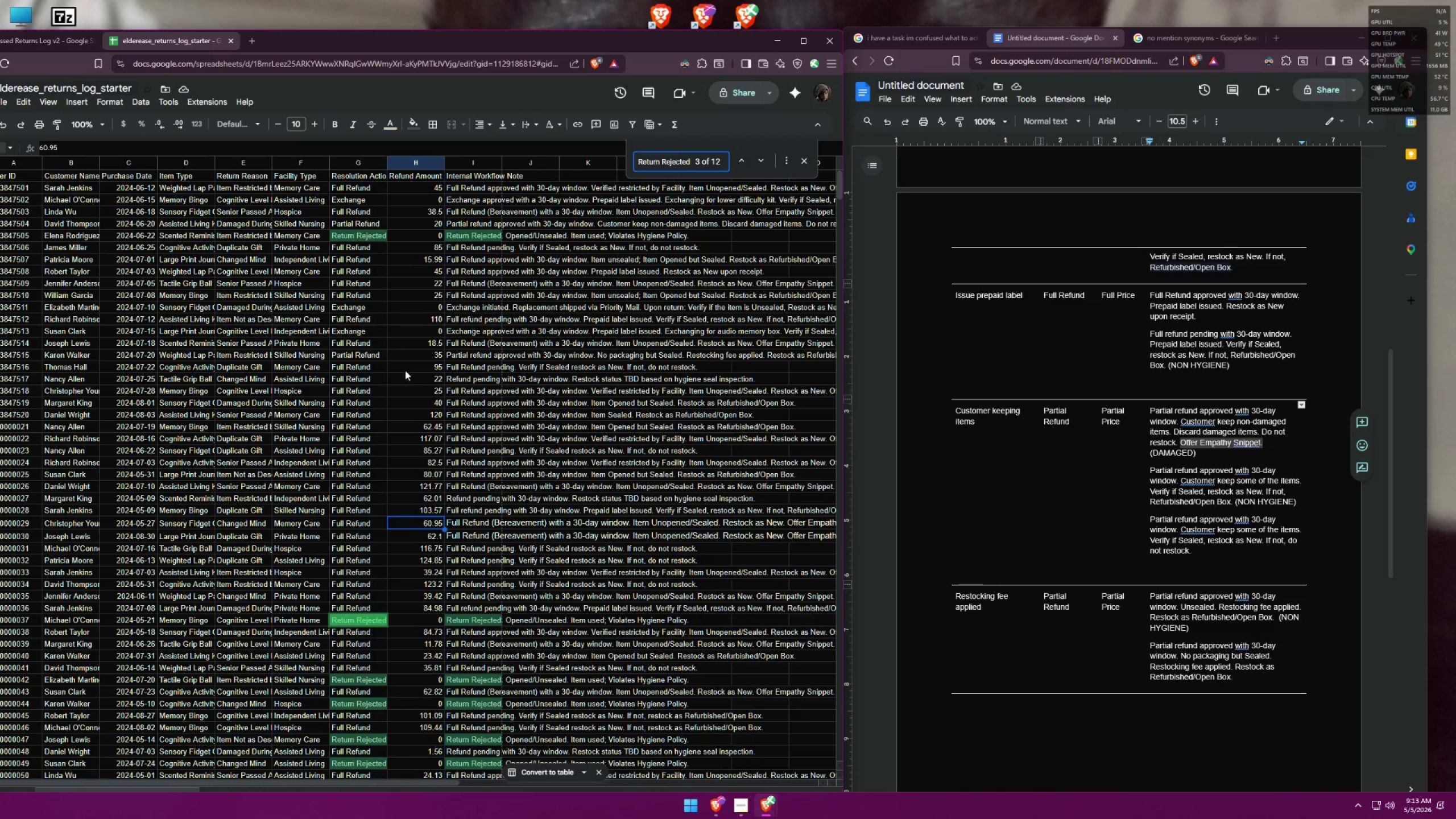 
wait(6.58)
 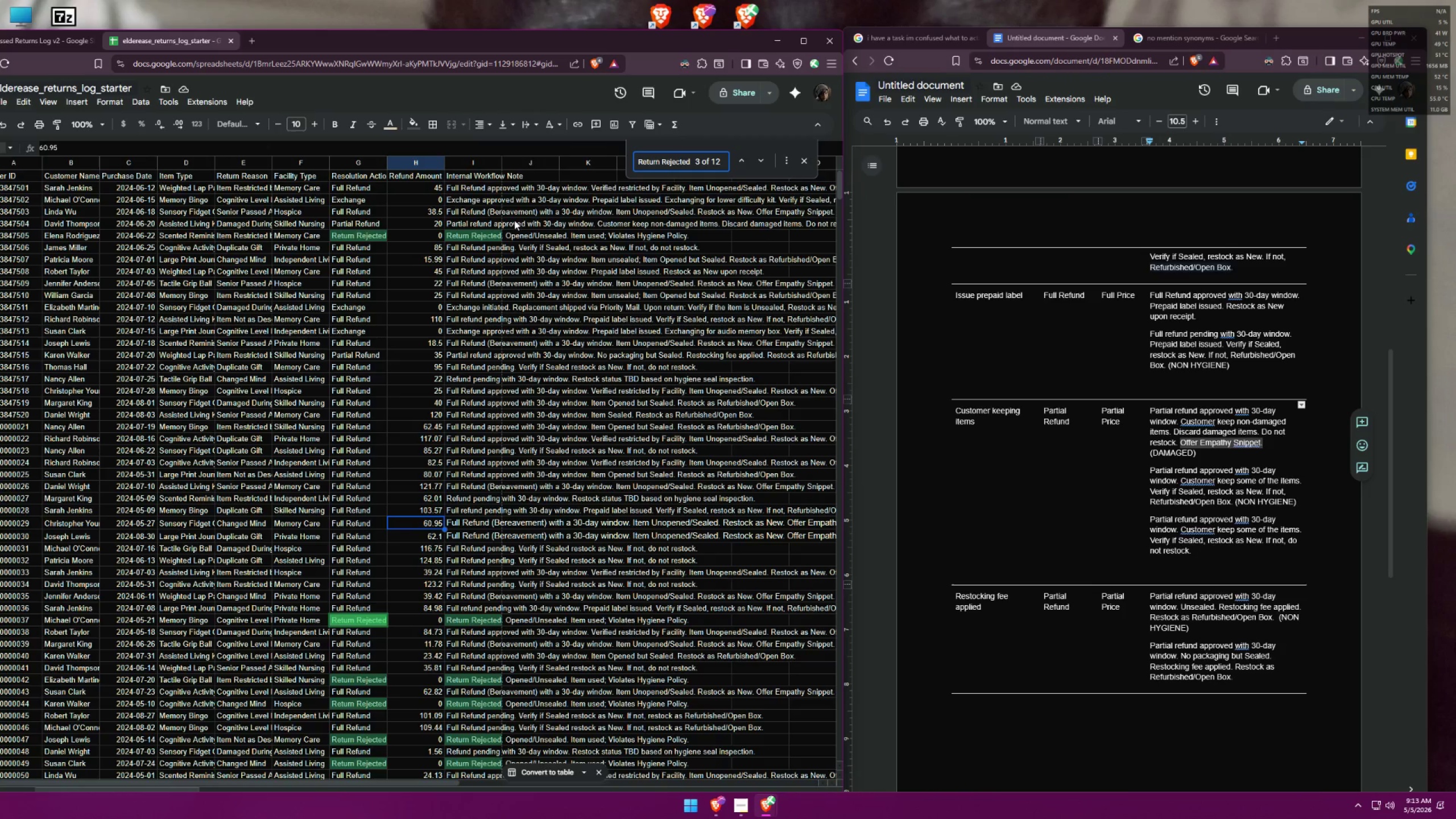 
left_click_drag(start_coordinate=[692, 160], to_coordinate=[568, 155])
 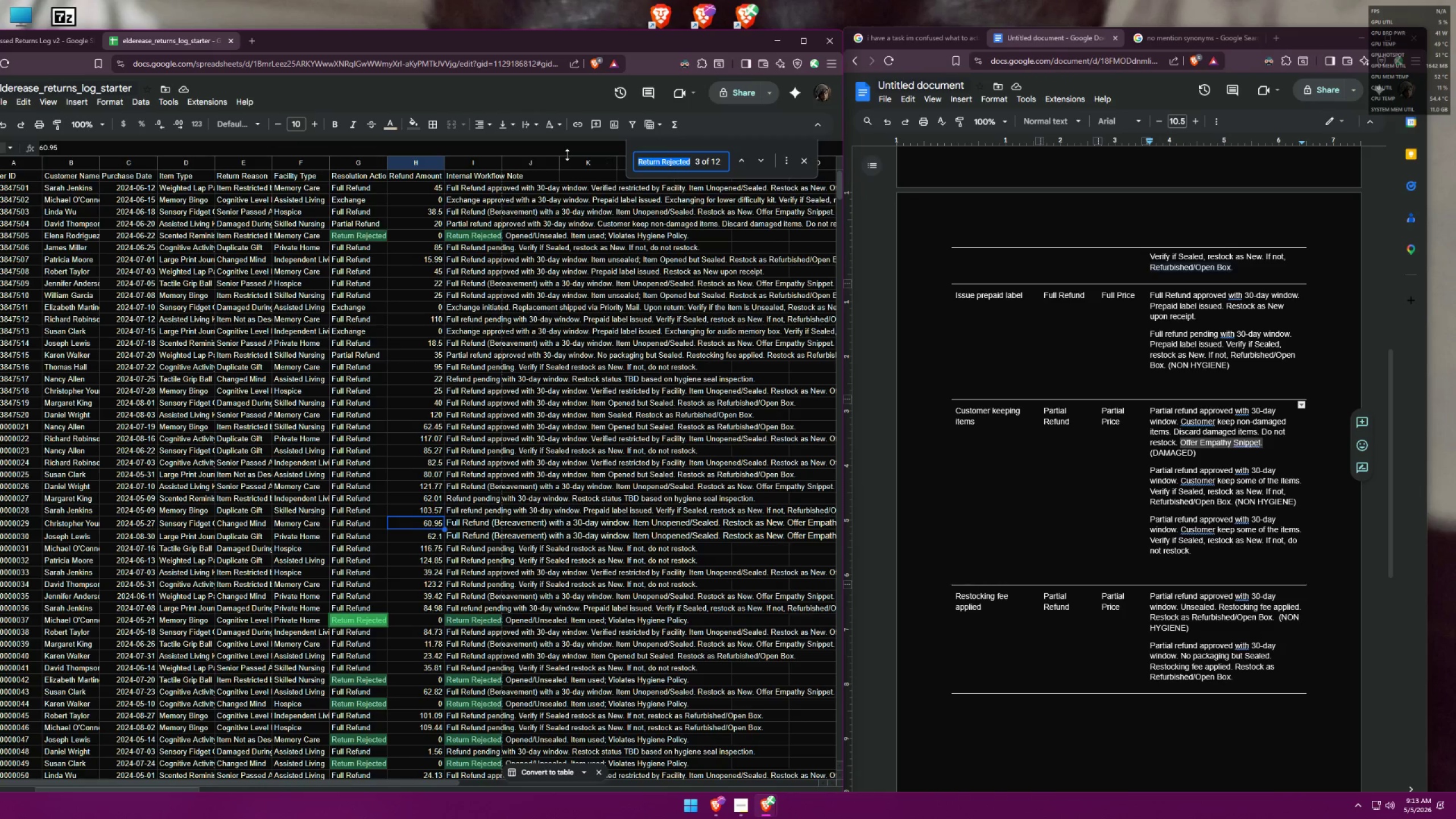 
type(Partial)
 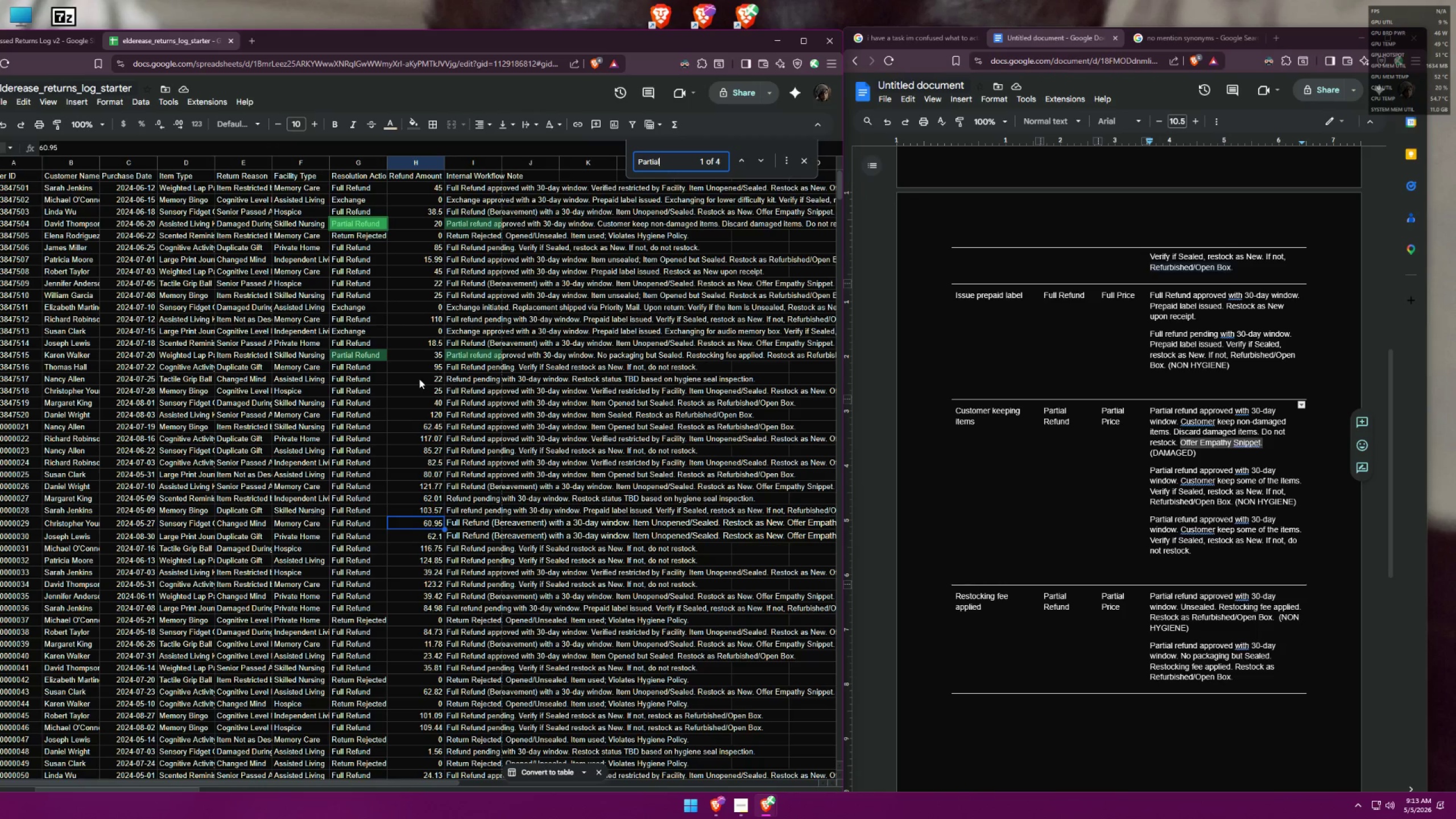 
scroll: coordinate [491, 380], scroll_direction: down, amount: 3.0
 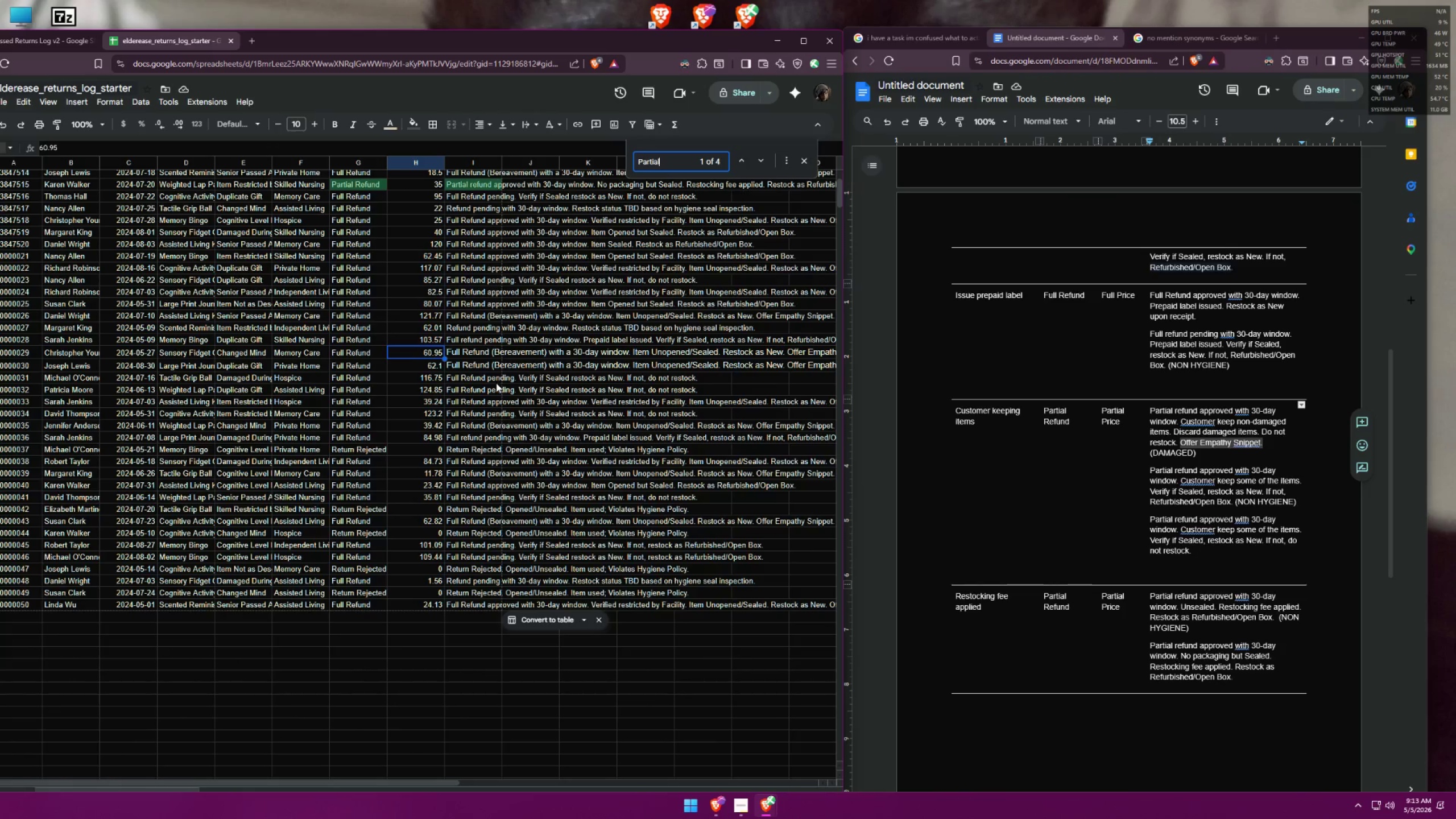 
scroll: coordinate [503, 380], scroll_direction: up, amount: 2.0
 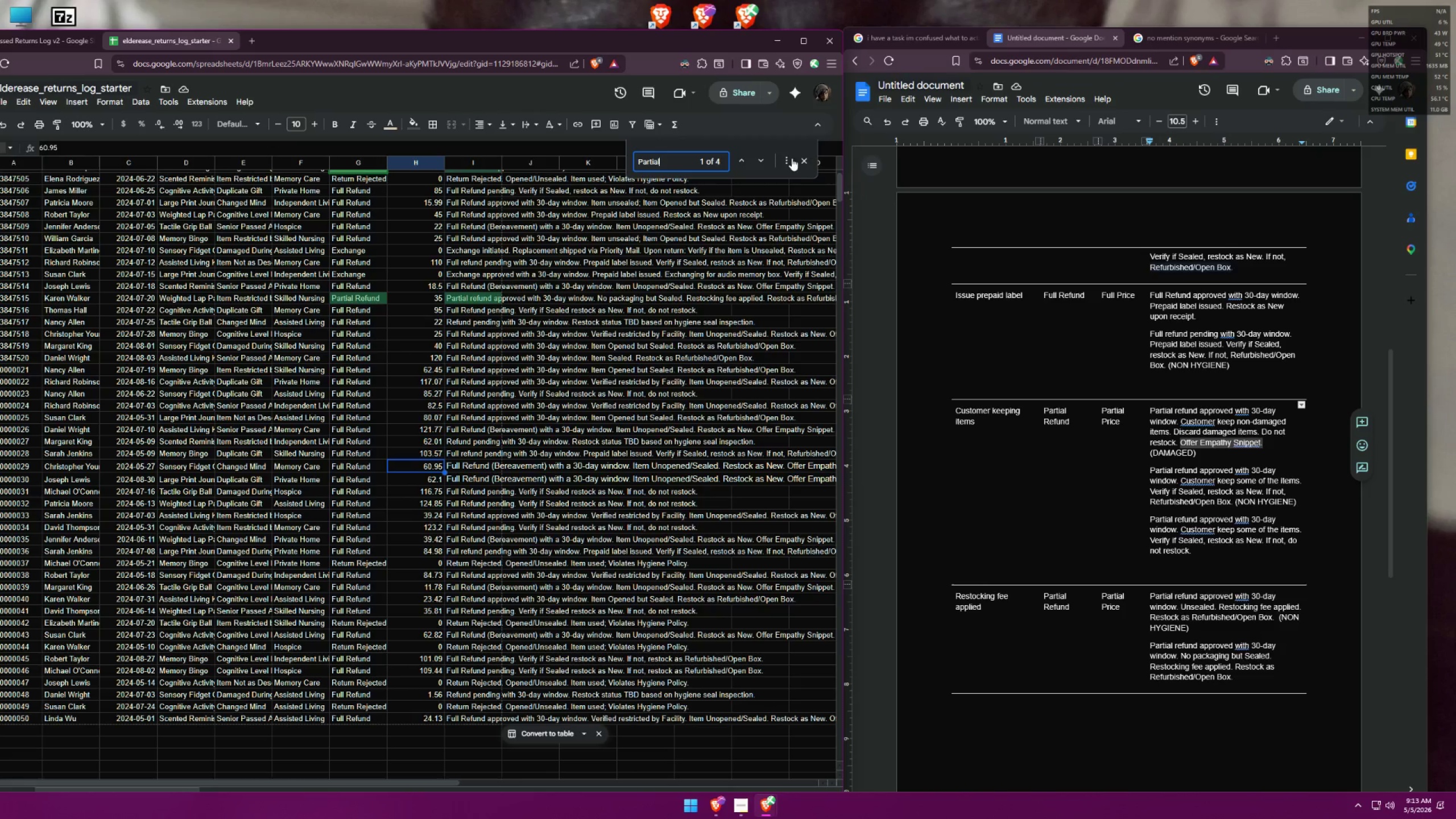 
left_click([803, 160])
 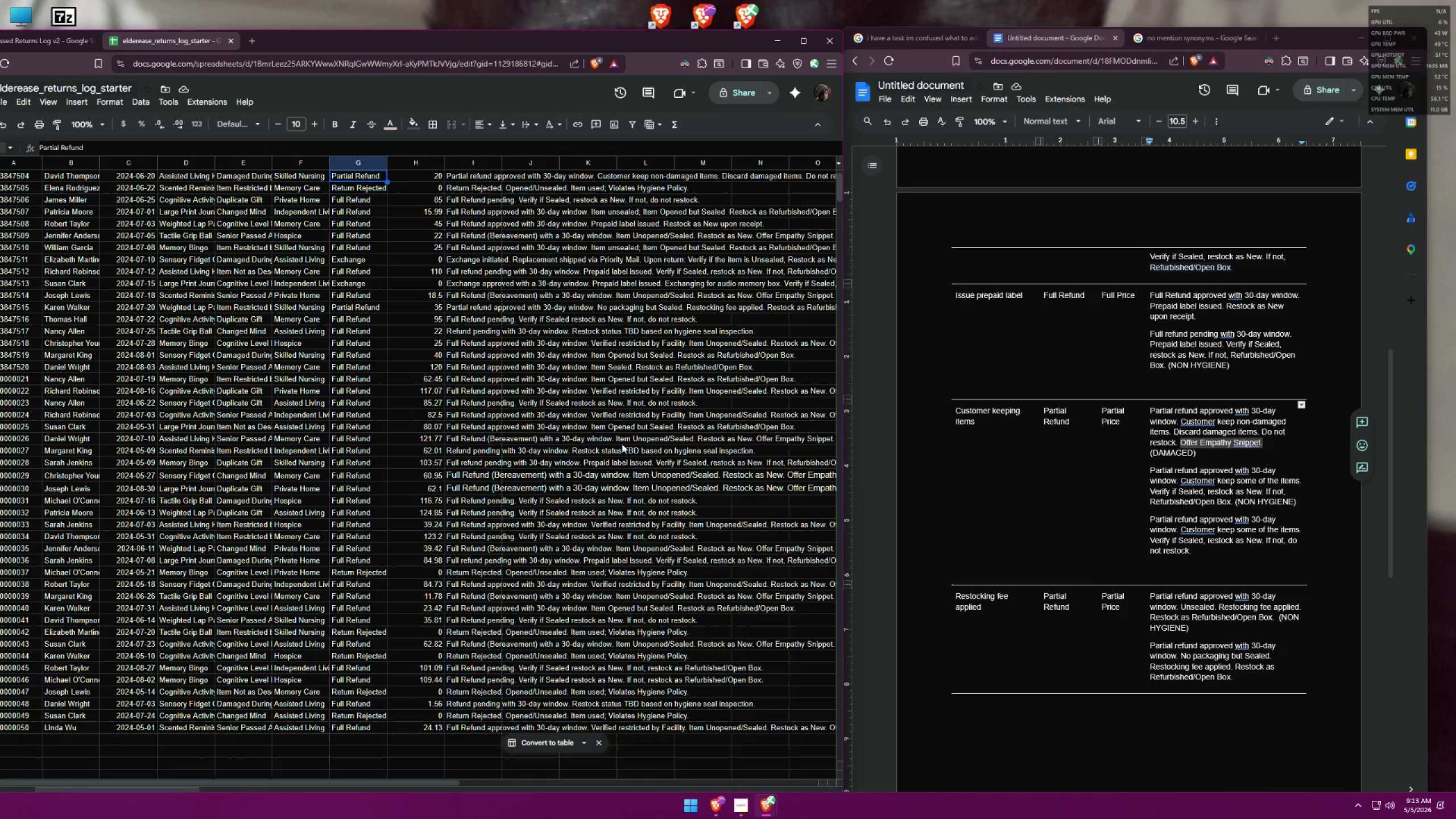 
scroll: coordinate [564, 425], scroll_direction: up, amount: 5.0
 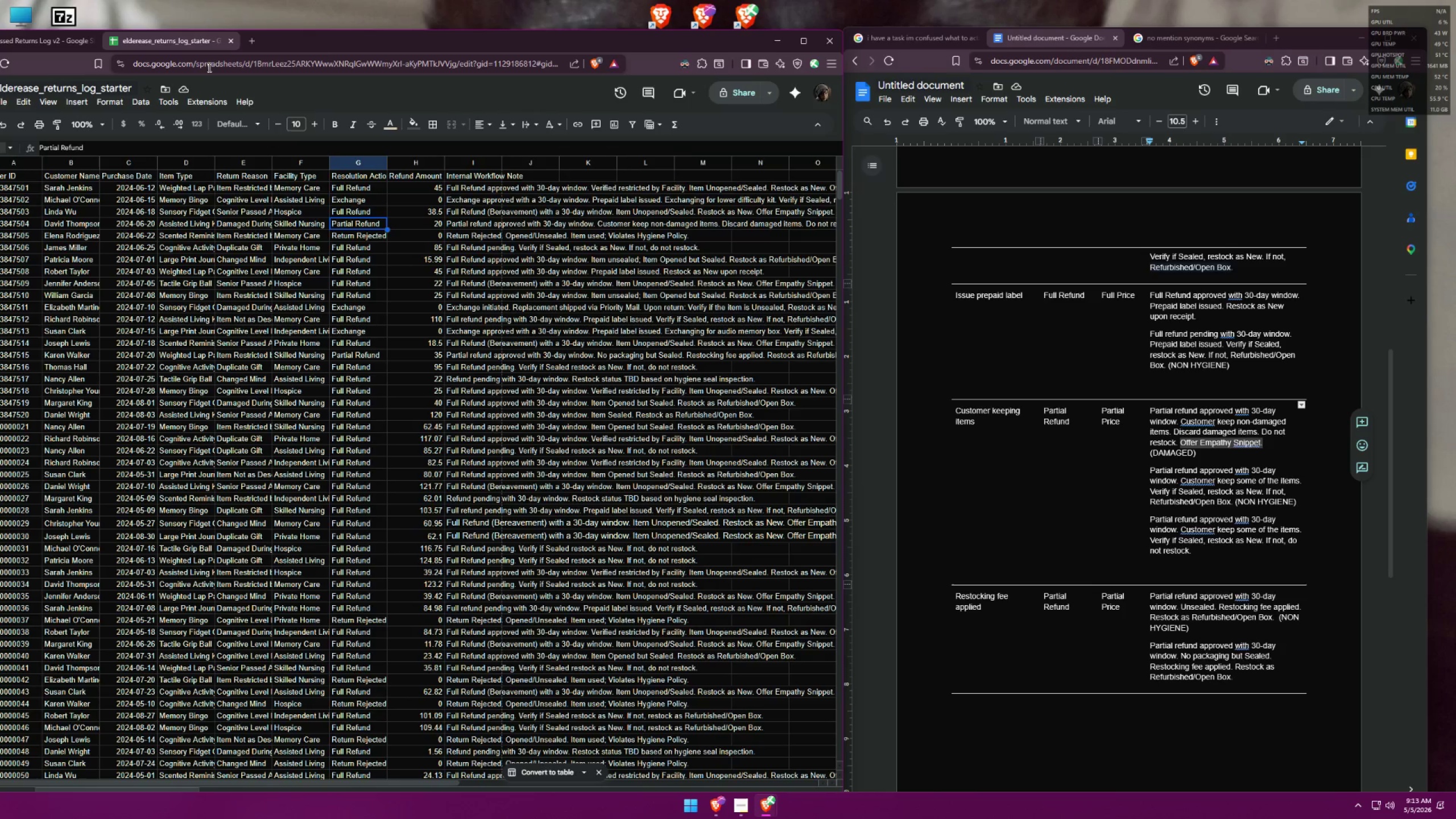 
left_click_drag(start_coordinate=[354, 46], to_coordinate=[462, 49])
 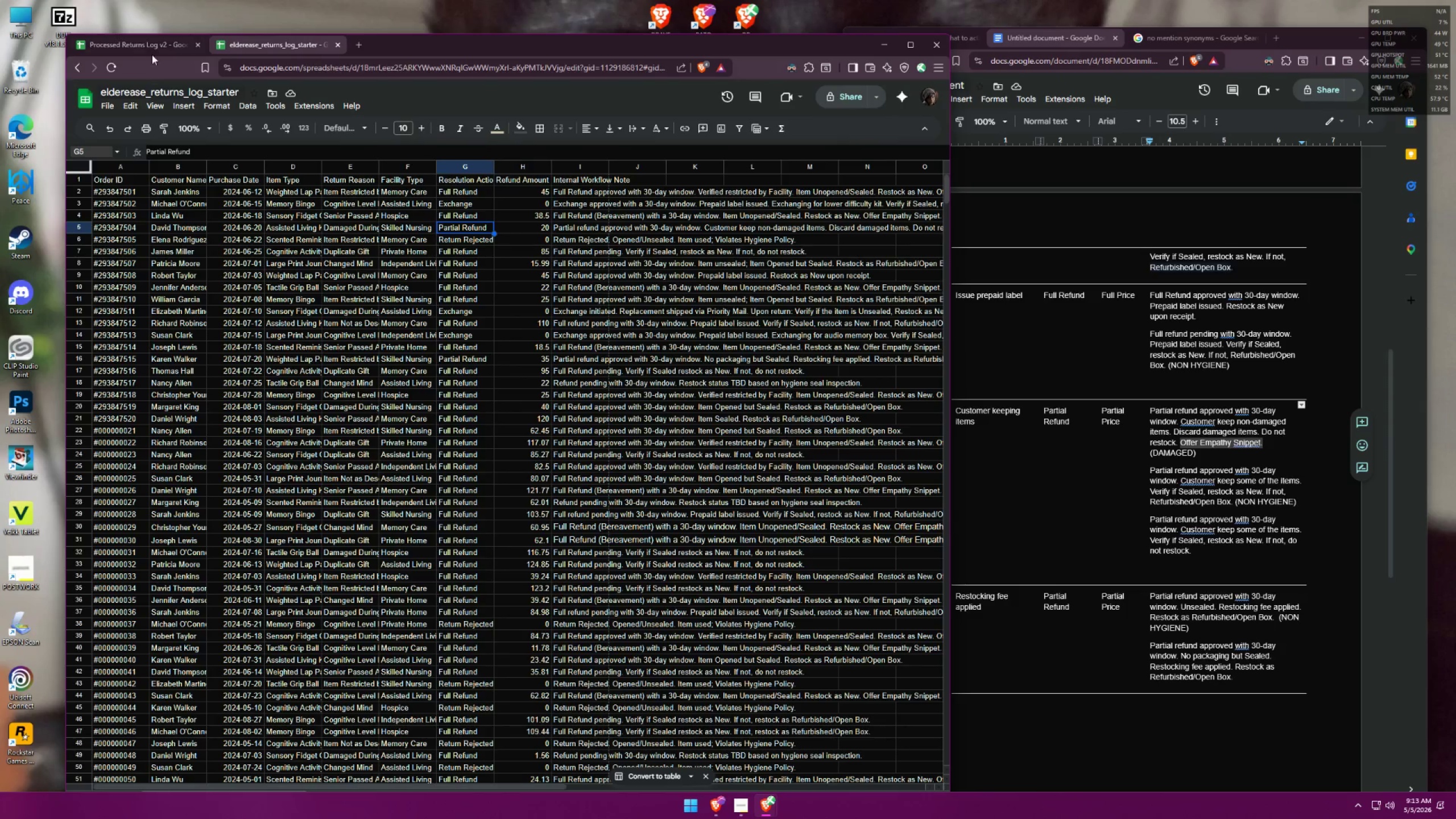 
left_click([138, 45])
 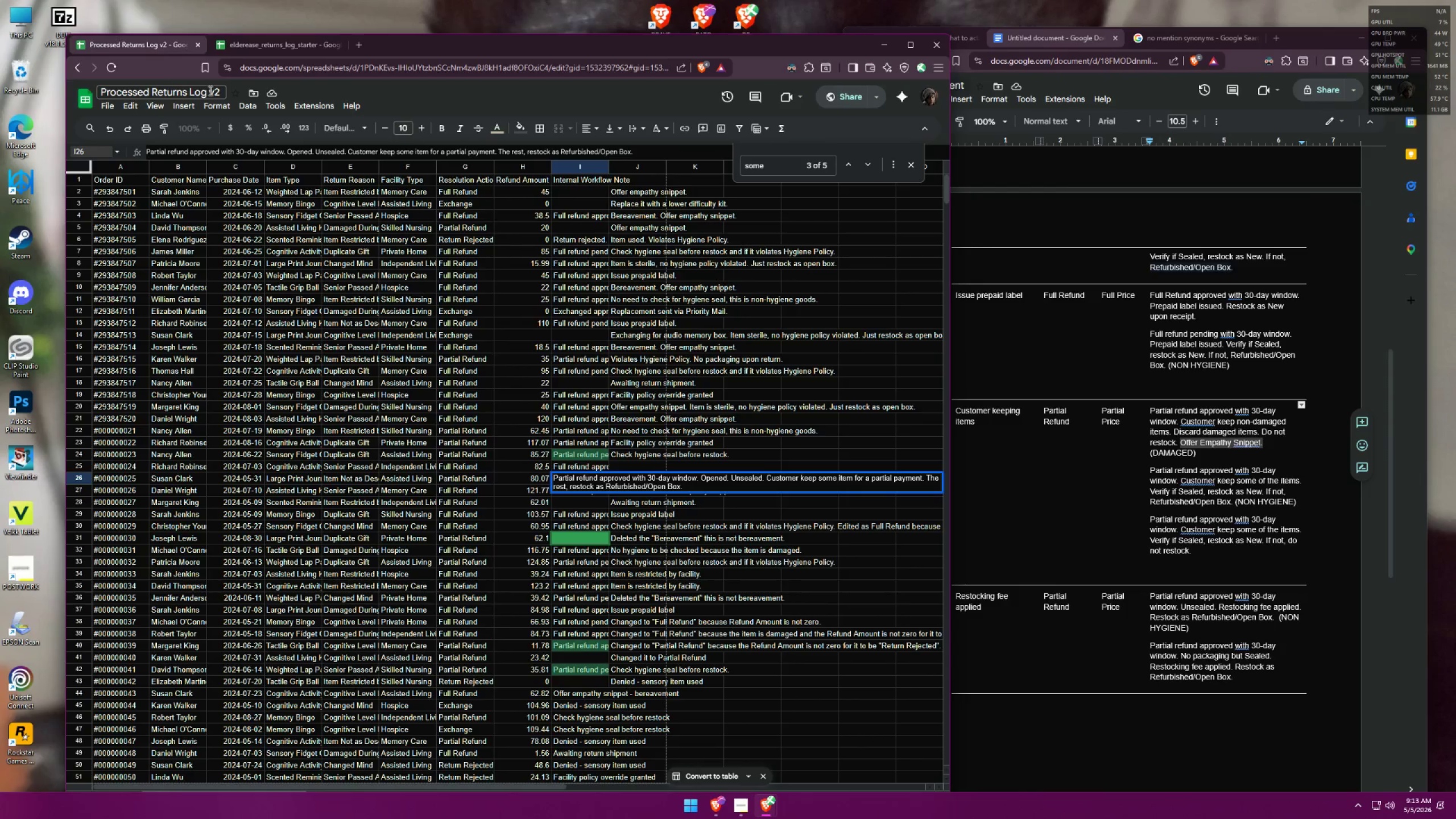 
left_click_drag(start_coordinate=[208, 91], to_coordinate=[84, 93])
 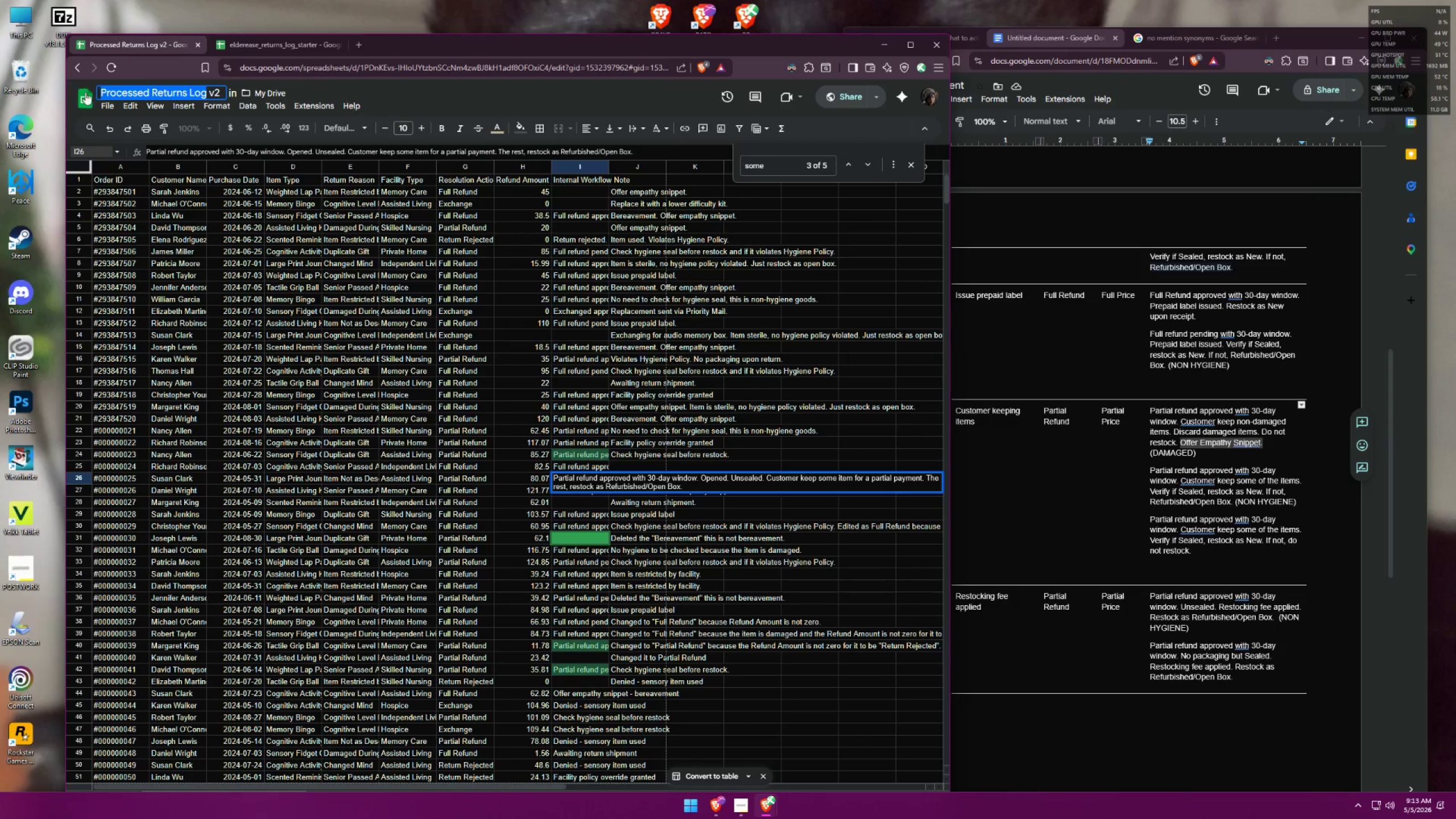 
key(Control+ControlLeft)
 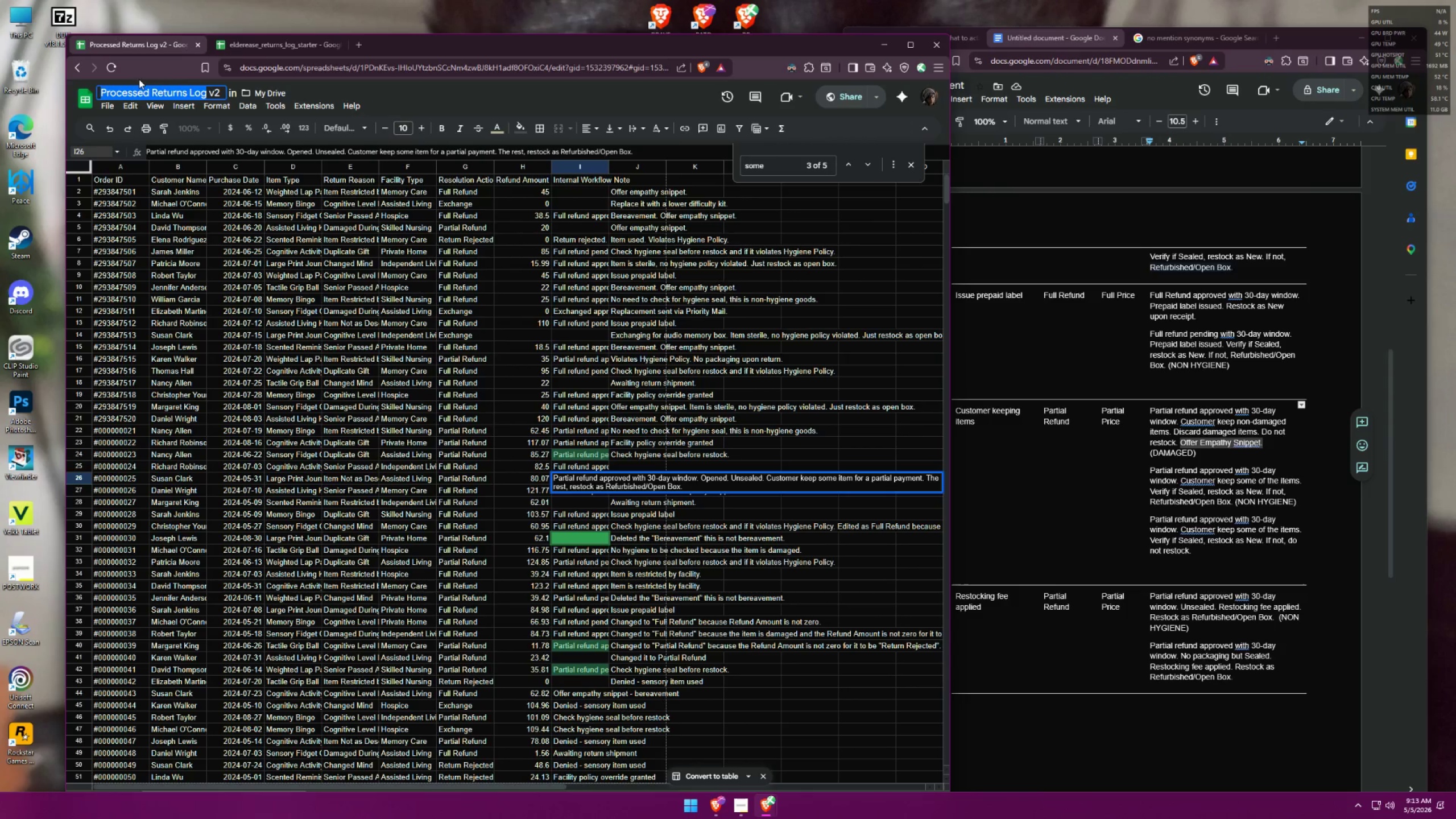 
key(Control+C)
 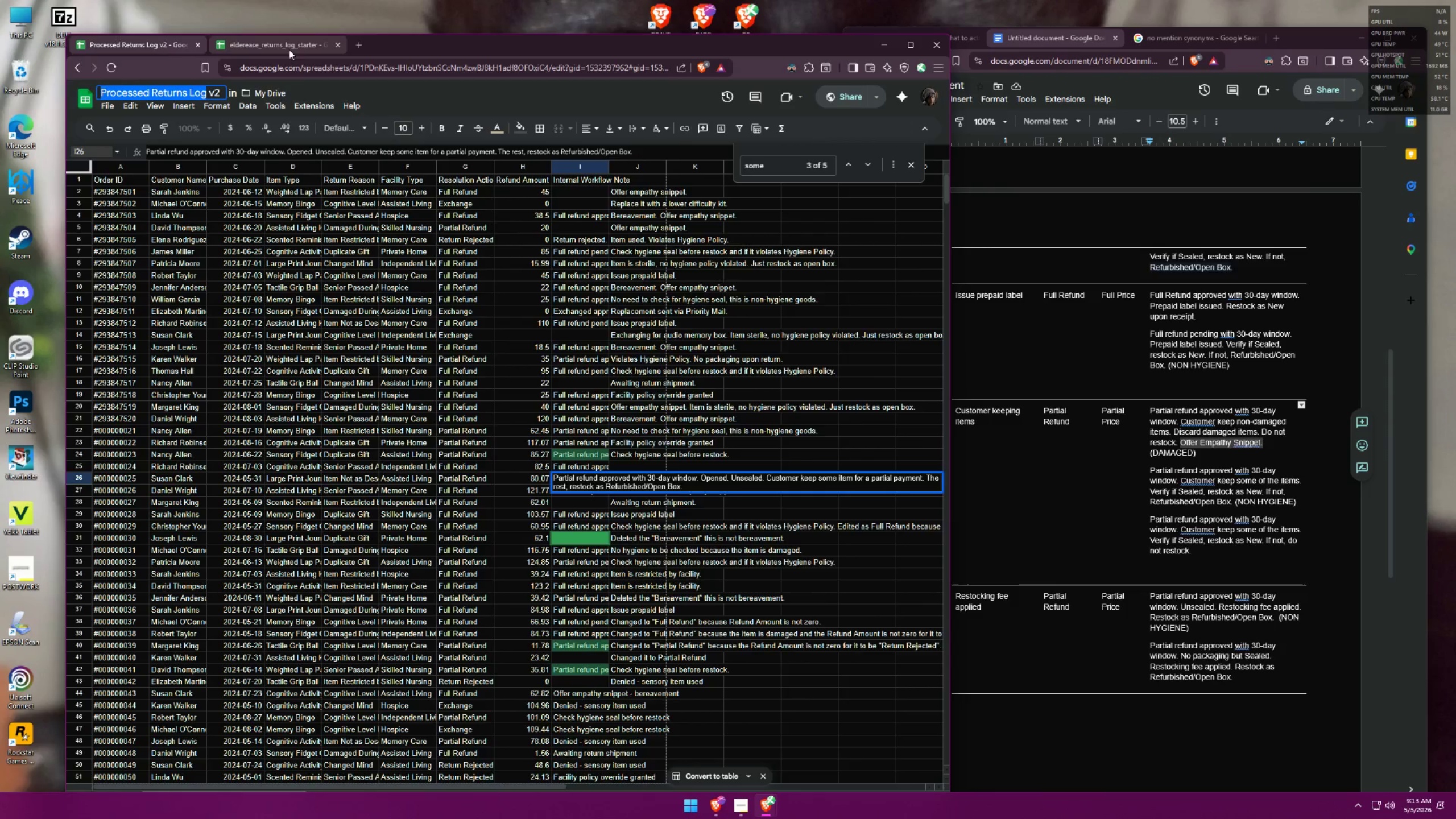 
left_click([287, 46])
 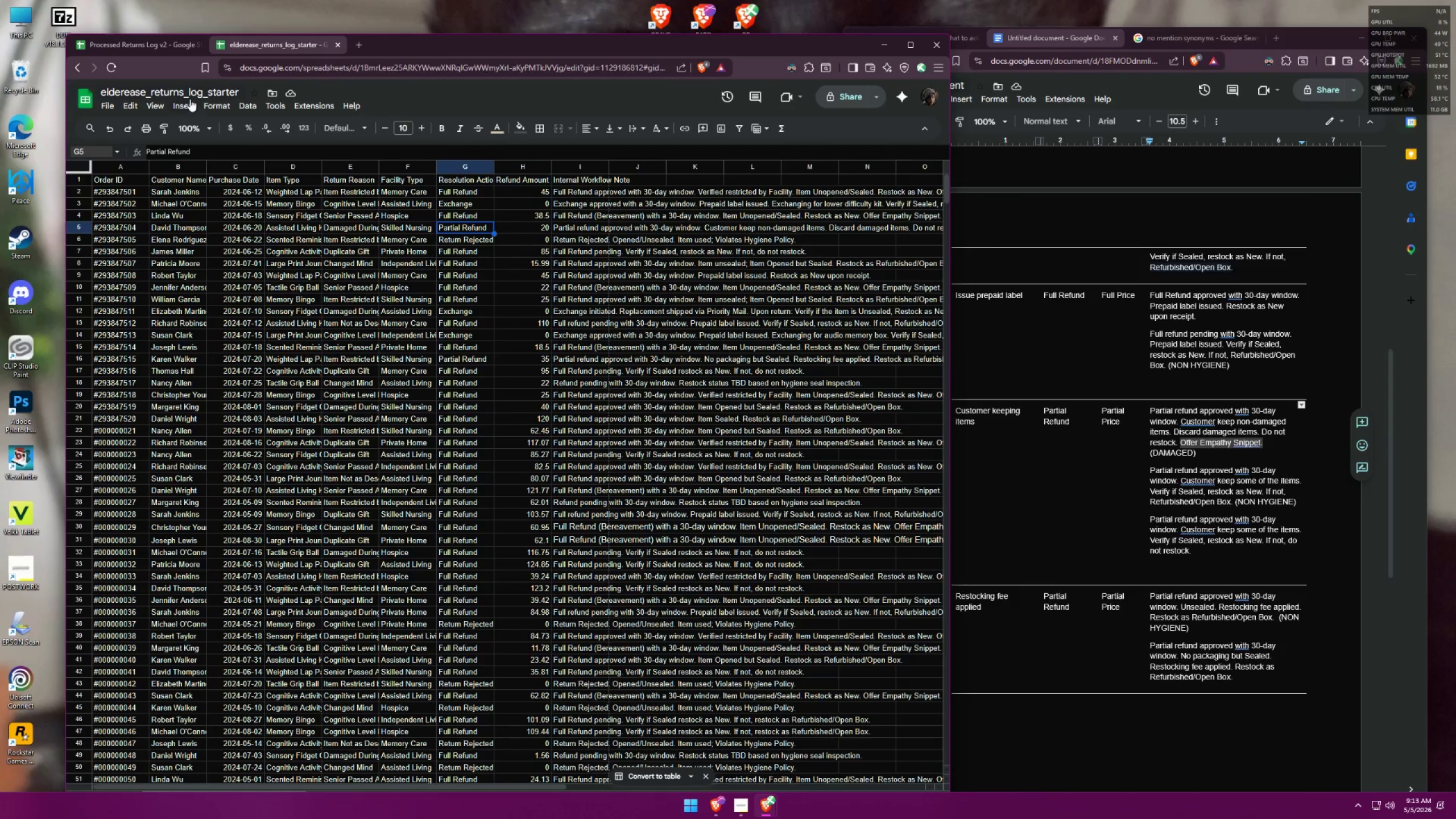 
double_click([190, 92])
 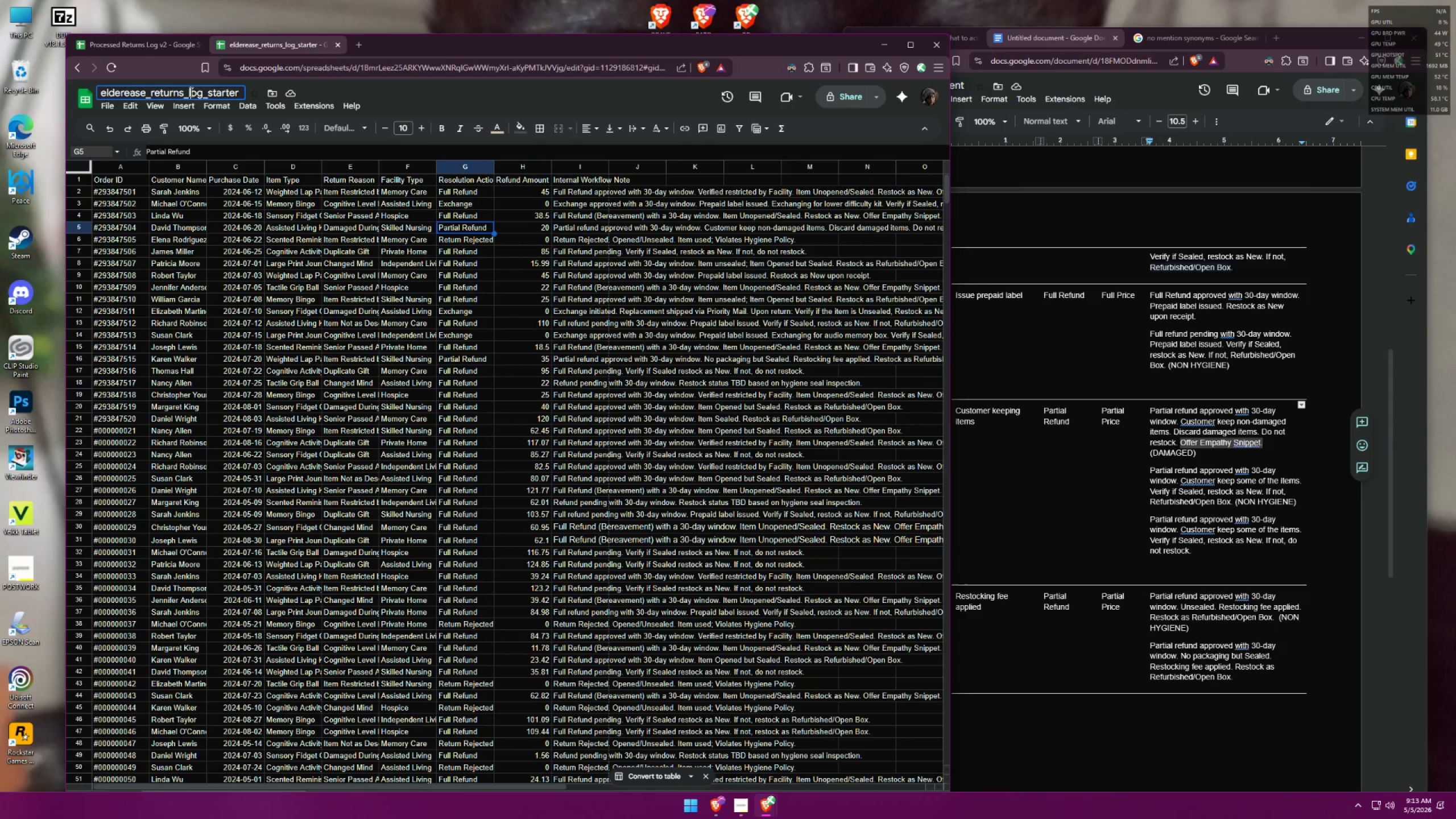 
key(Control+A)
 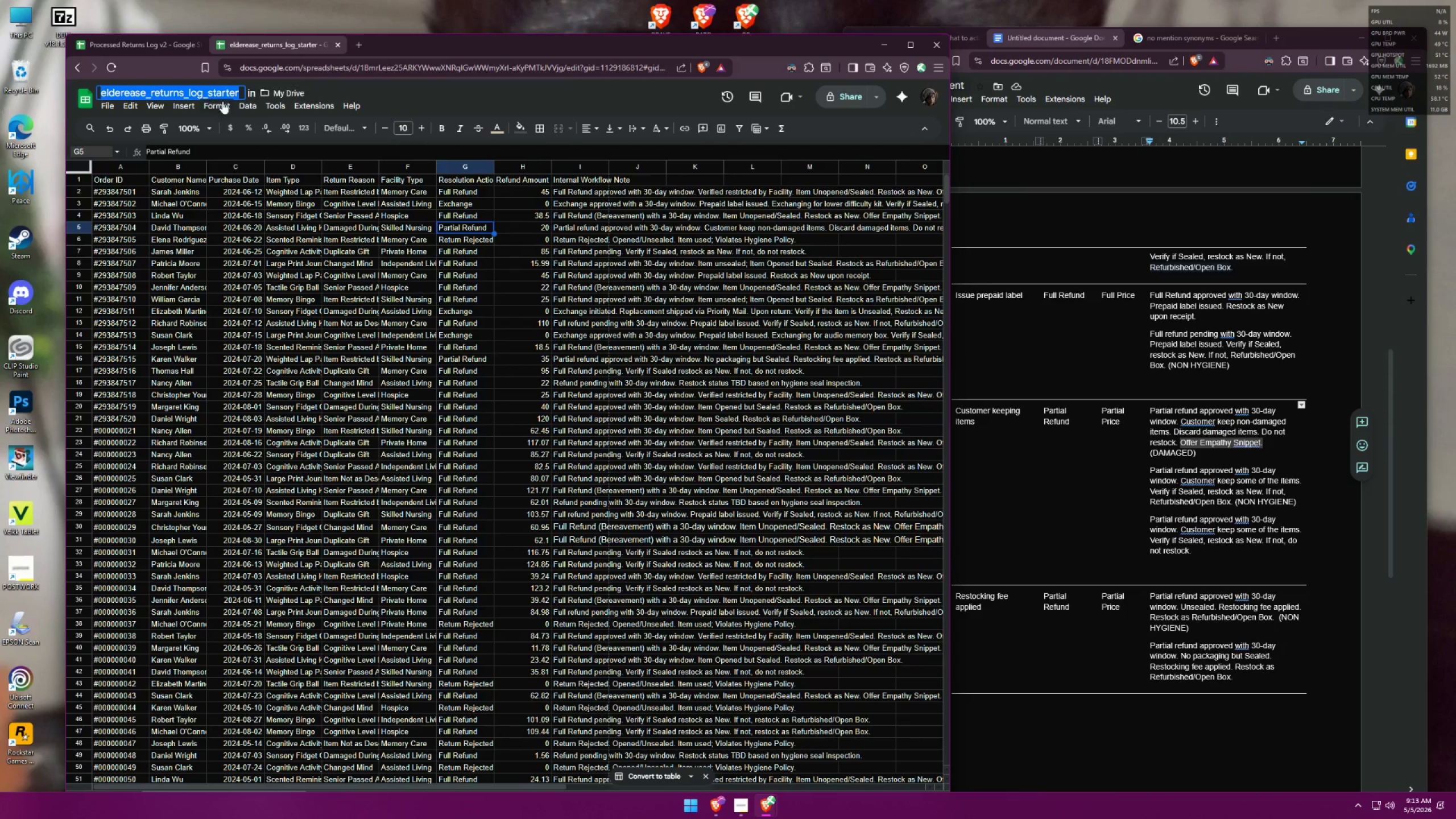 
key(Control+V)
 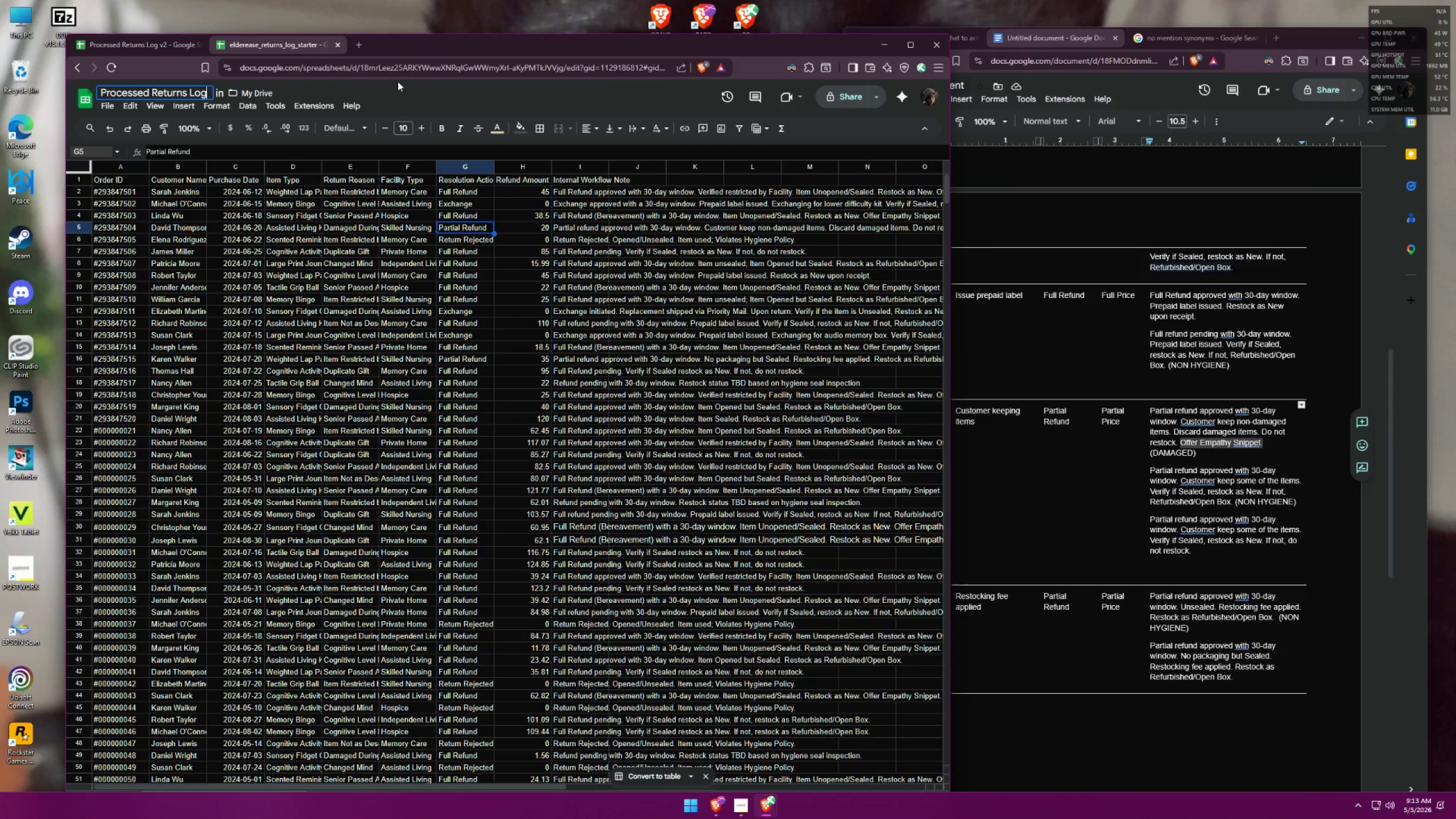 
left_click([453, 90])
 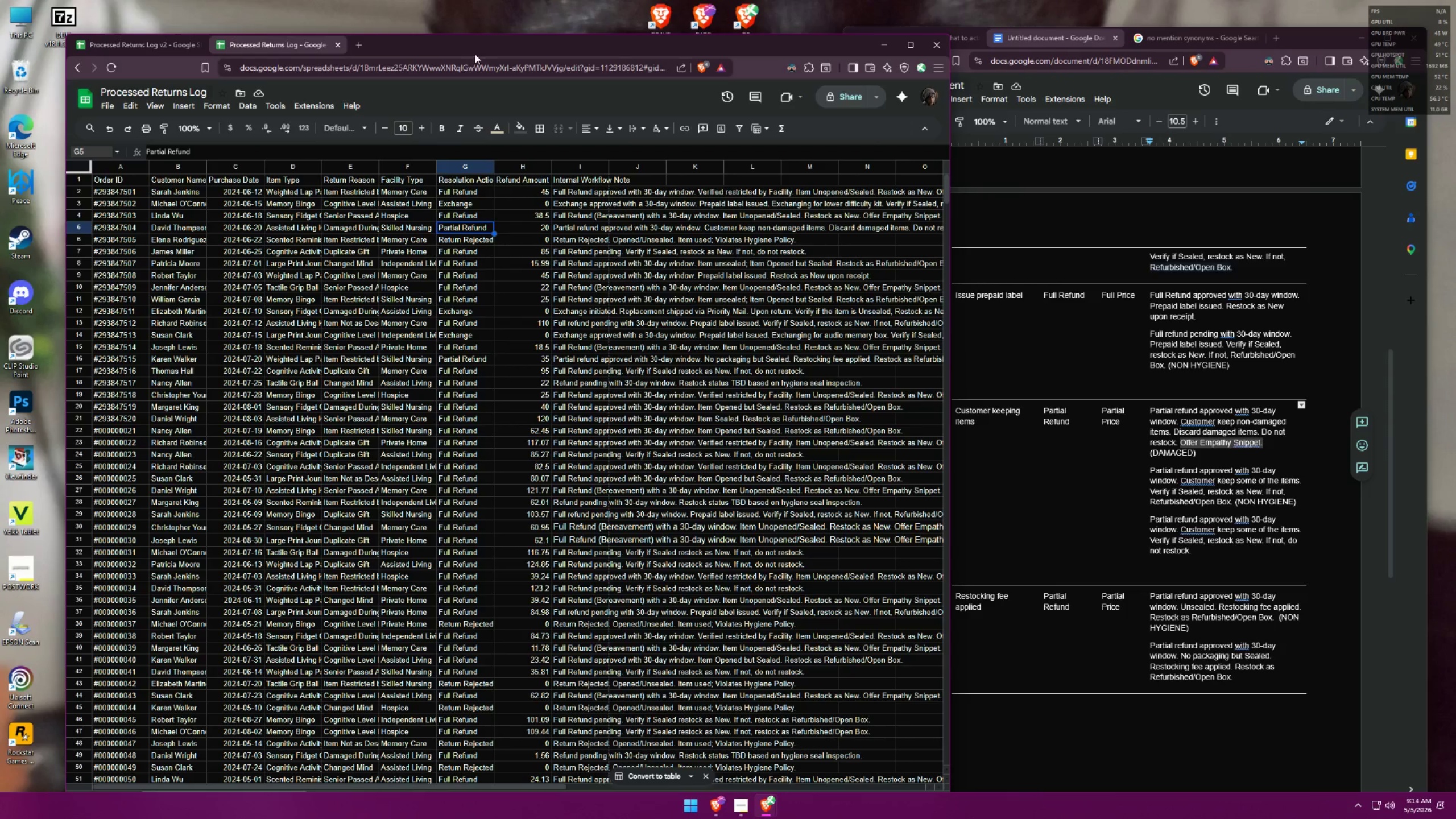 
left_click_drag(start_coordinate=[483, 48], to_coordinate=[431, 14])
 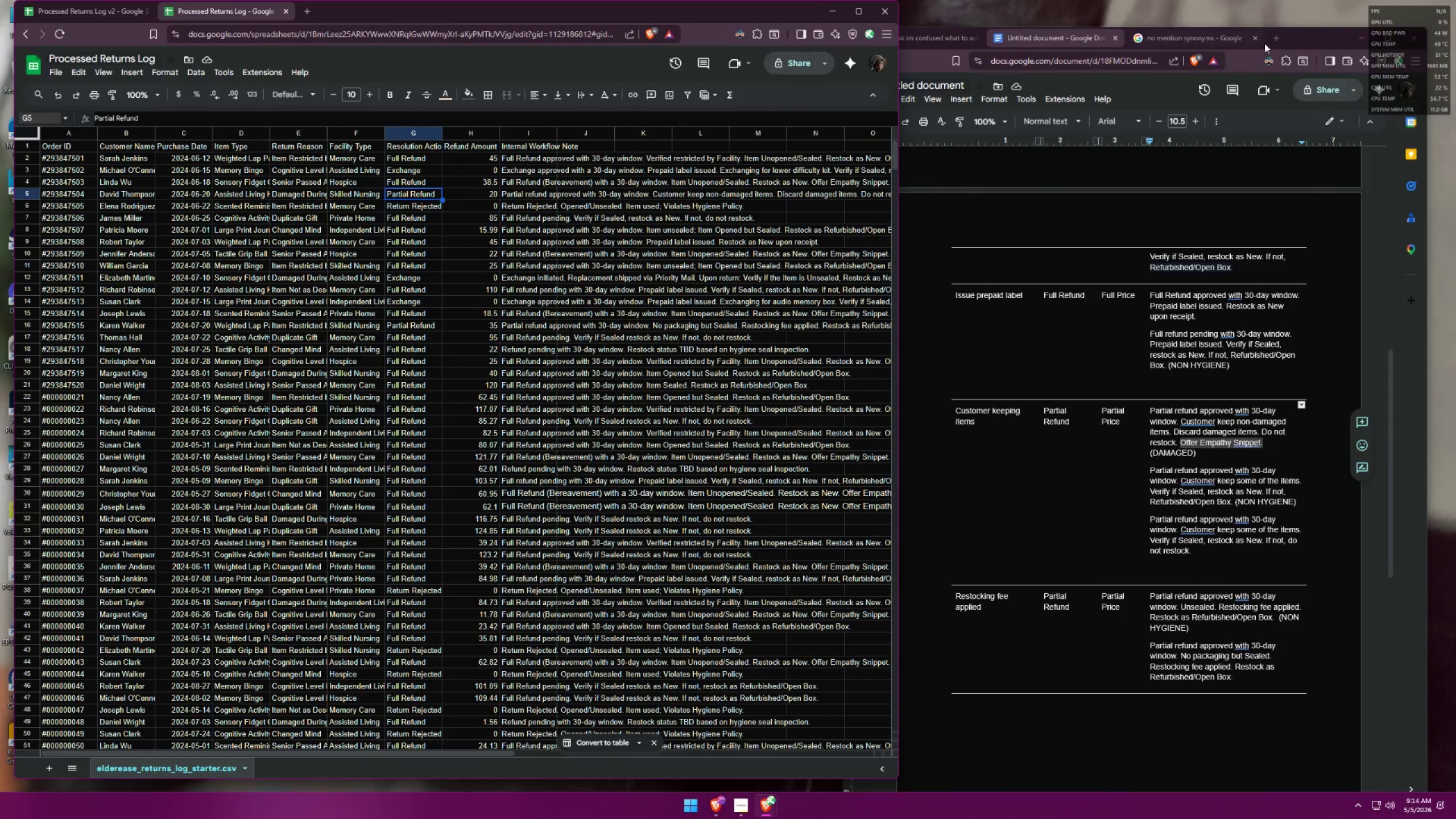 
left_click_drag(start_coordinate=[1301, 37], to_coordinate=[1270, 23])
 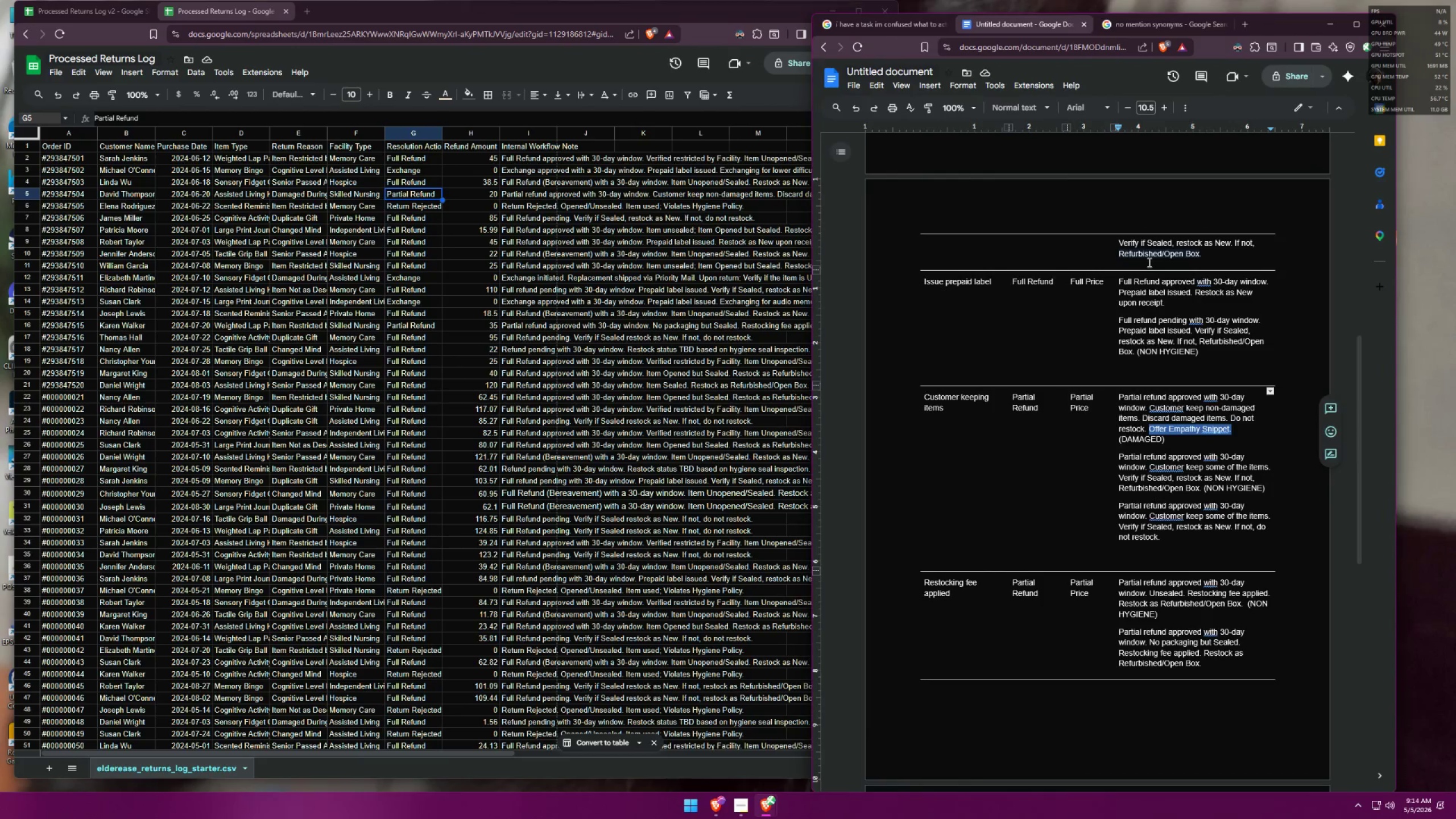 
scroll: coordinate [1181, 351], scroll_direction: up, amount: 14.0
 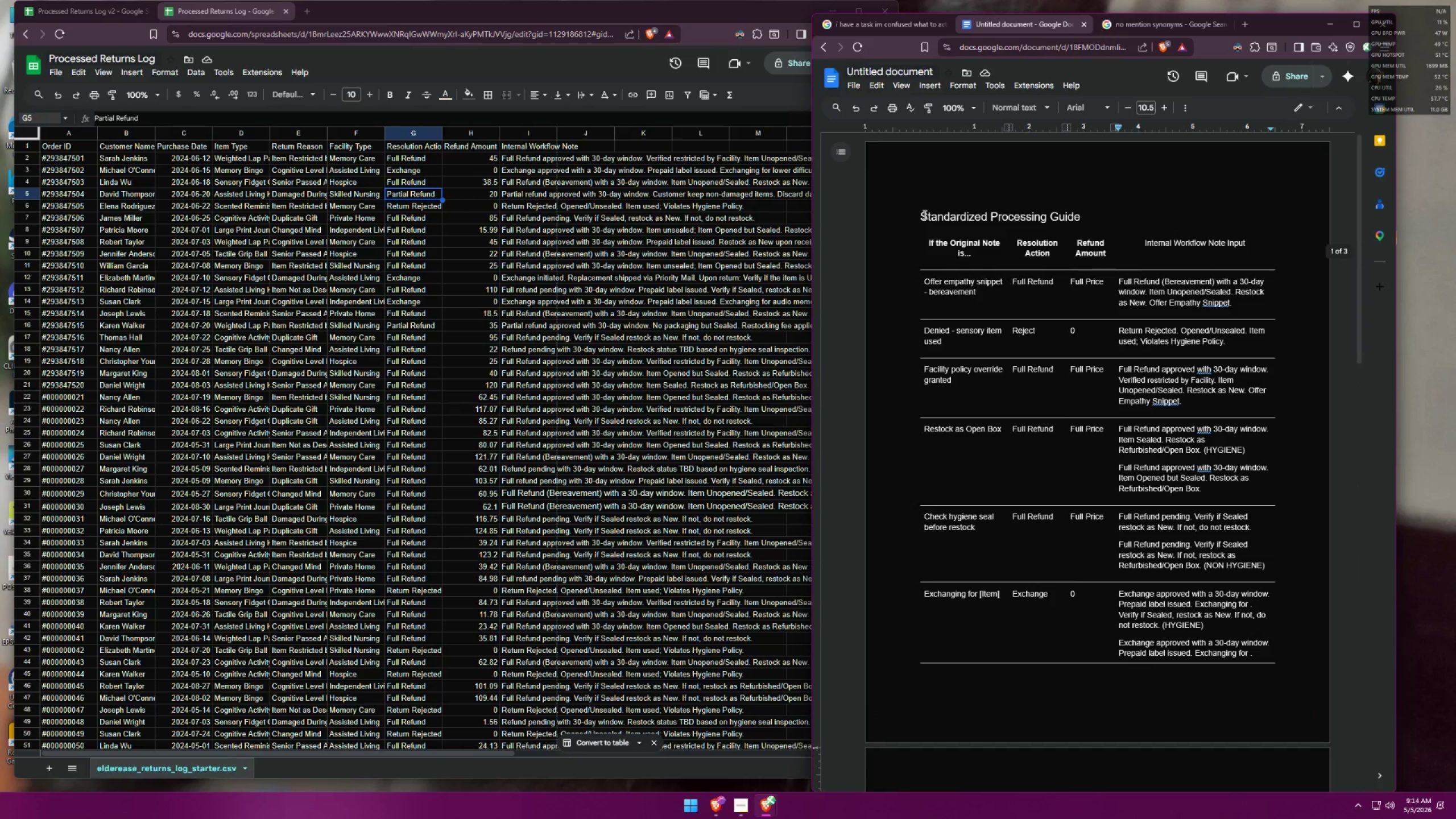 
left_click([919, 217])
 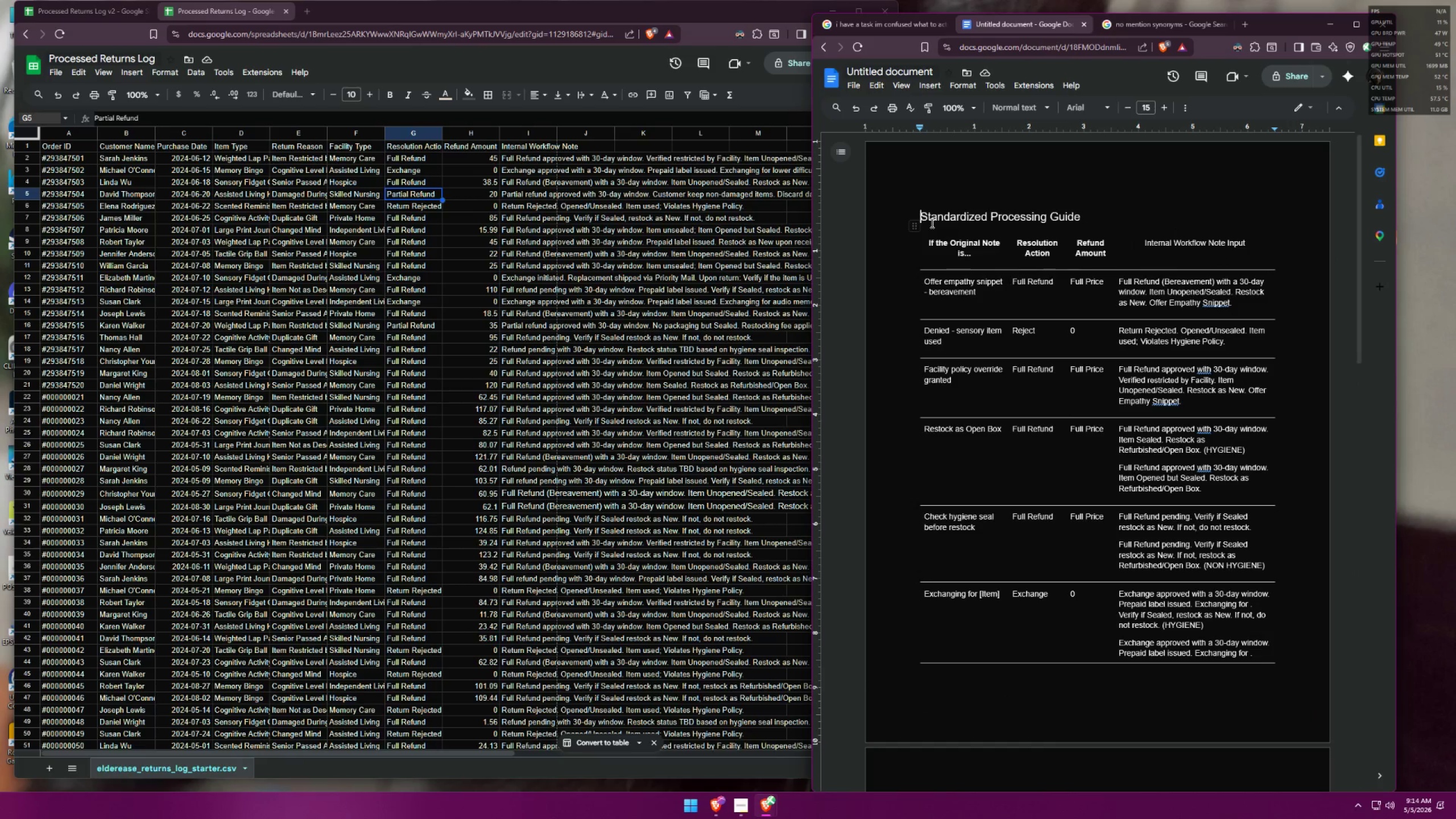 
type((REFERENCE) )
 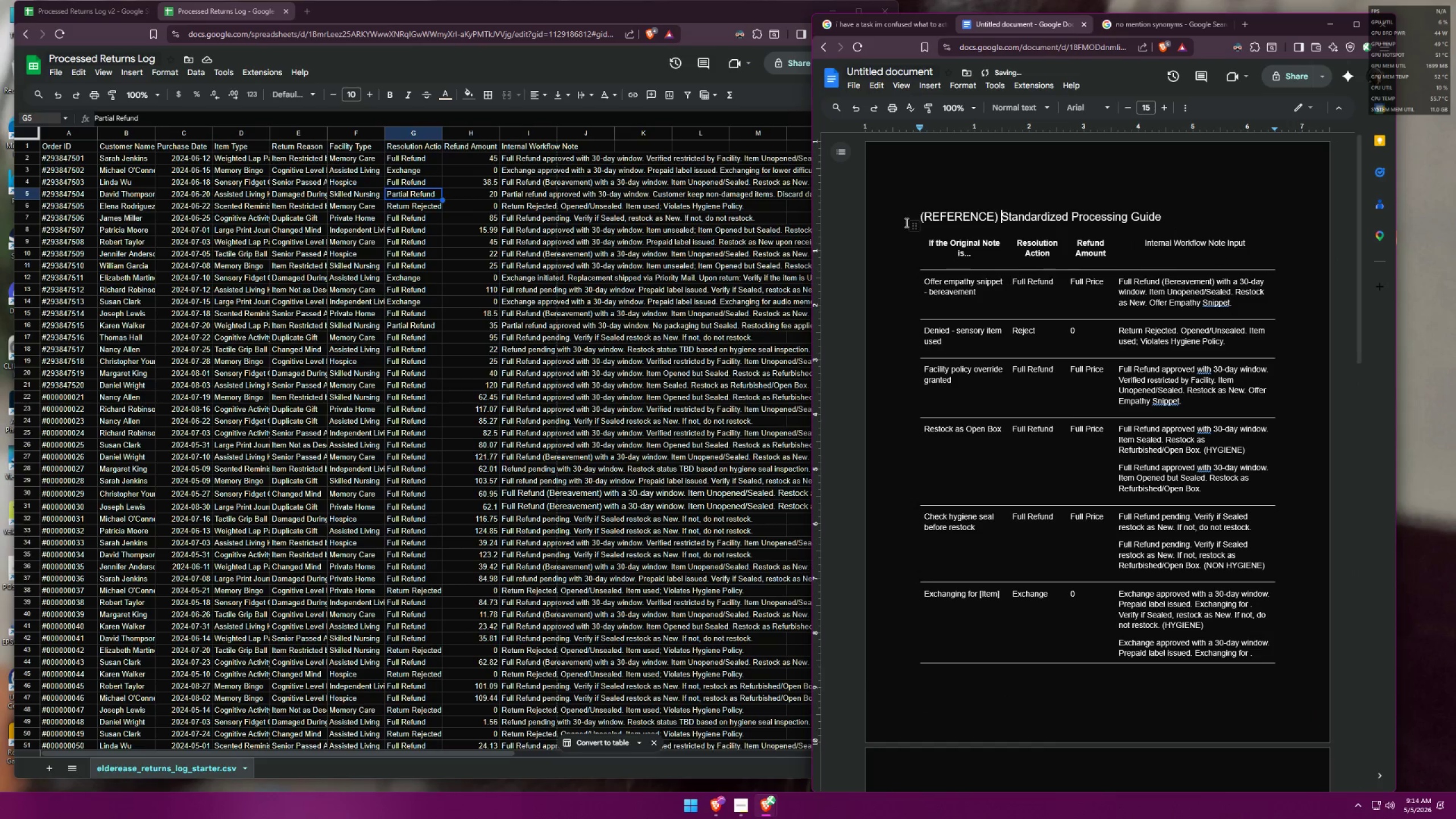 
double_click([888, 68])
 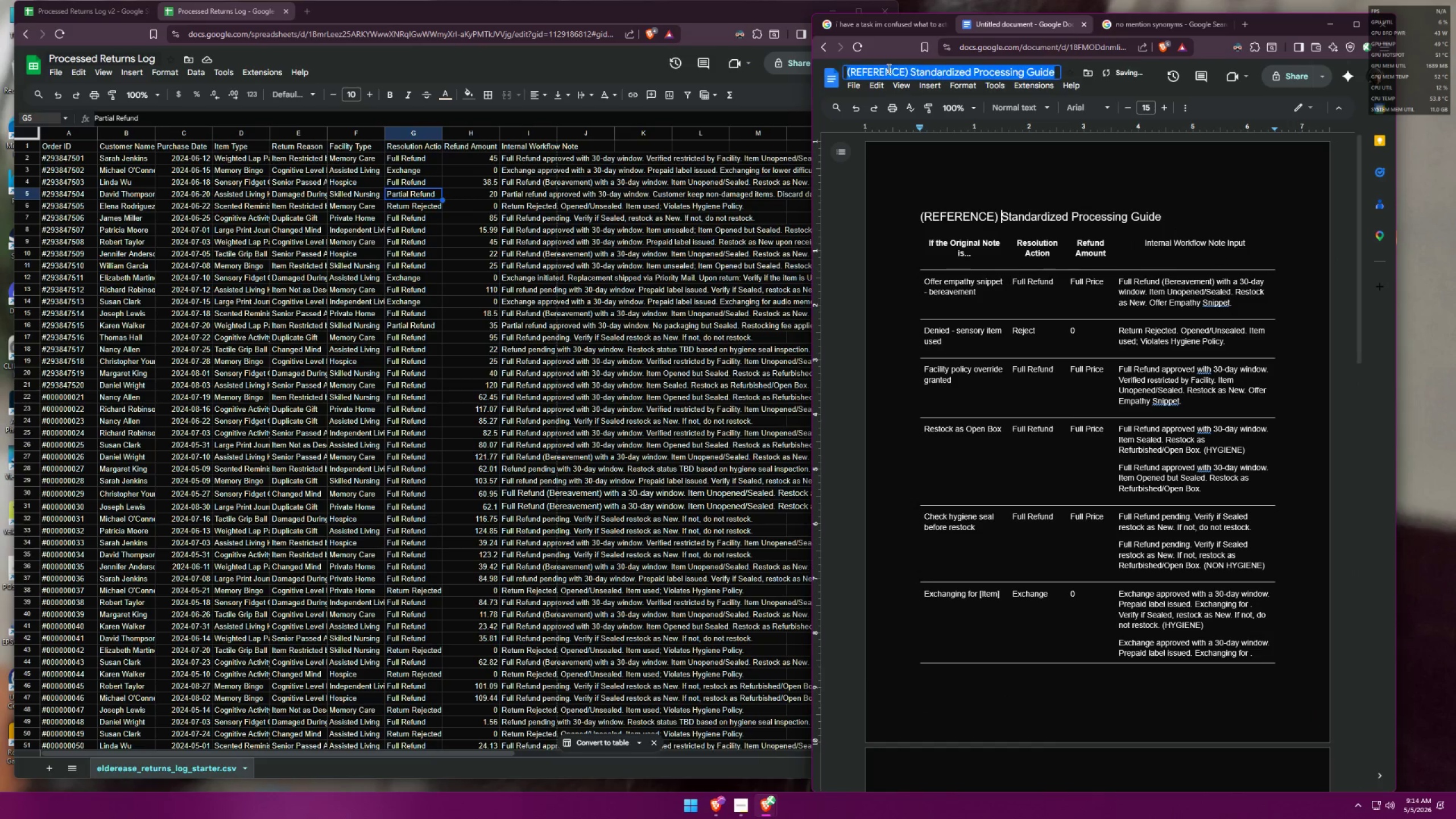 
triple_click([888, 68])
 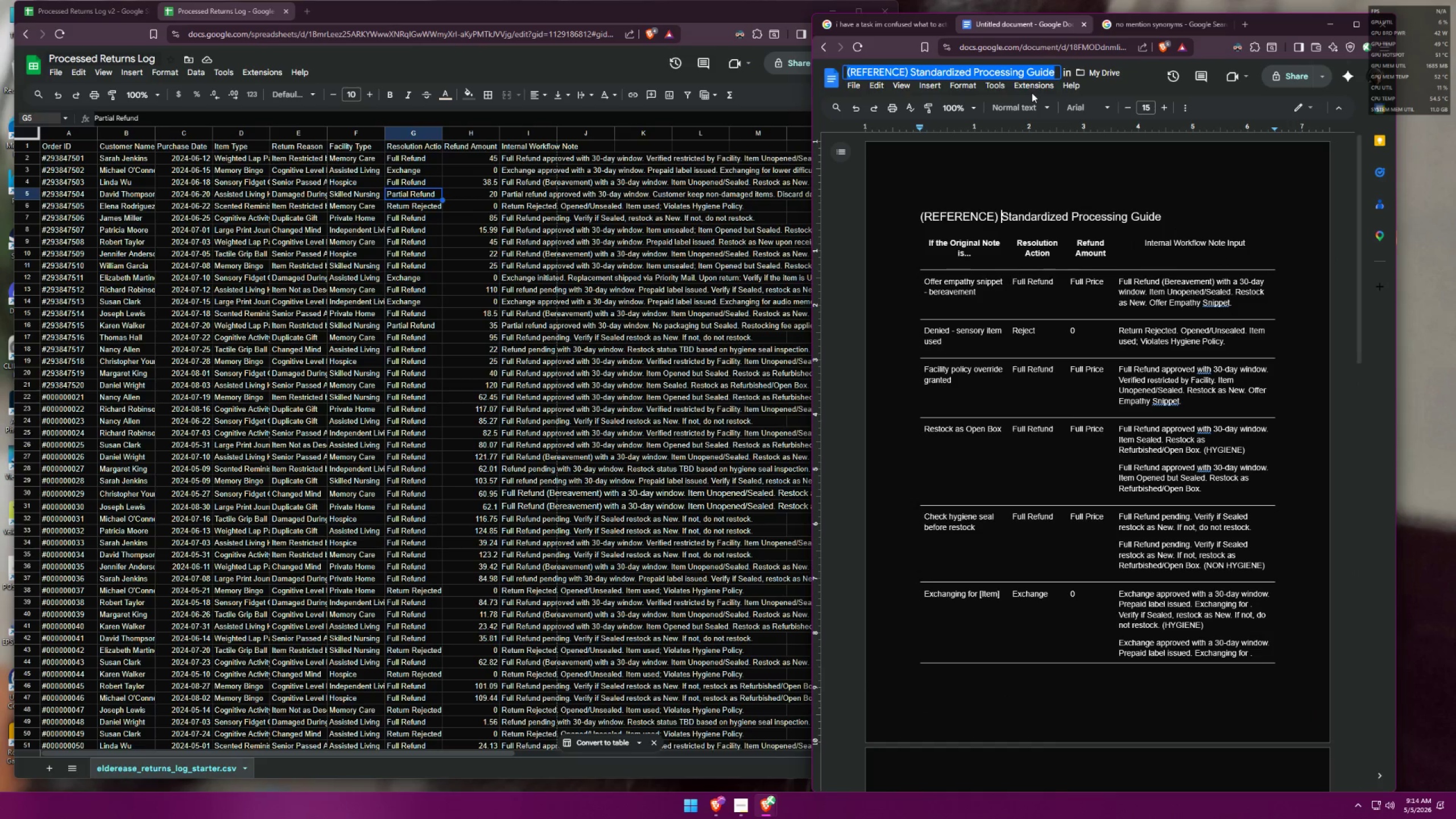 
left_click([929, 68])
 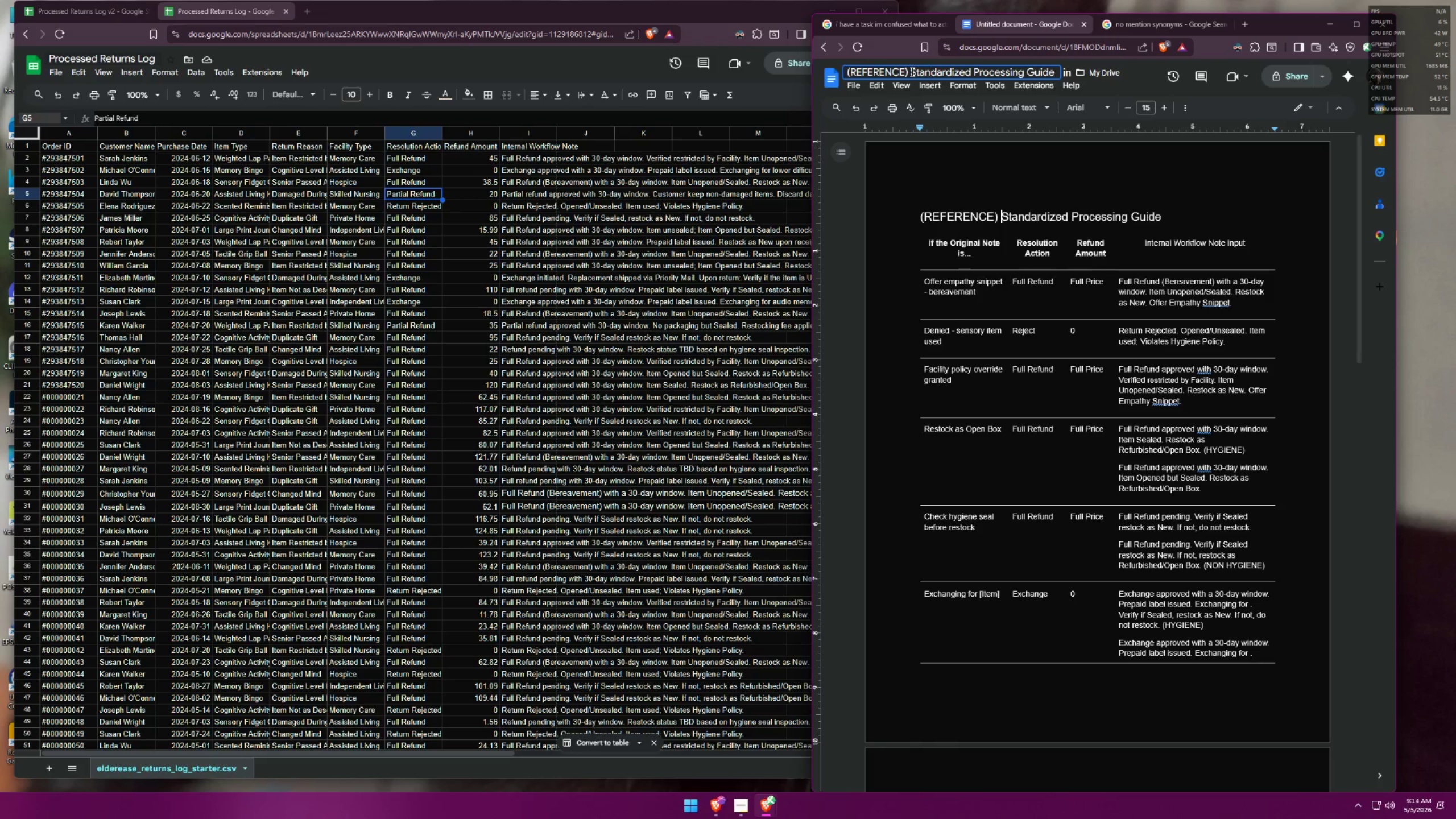 
left_click_drag(start_coordinate=[911, 72], to_coordinate=[1071, 88])
 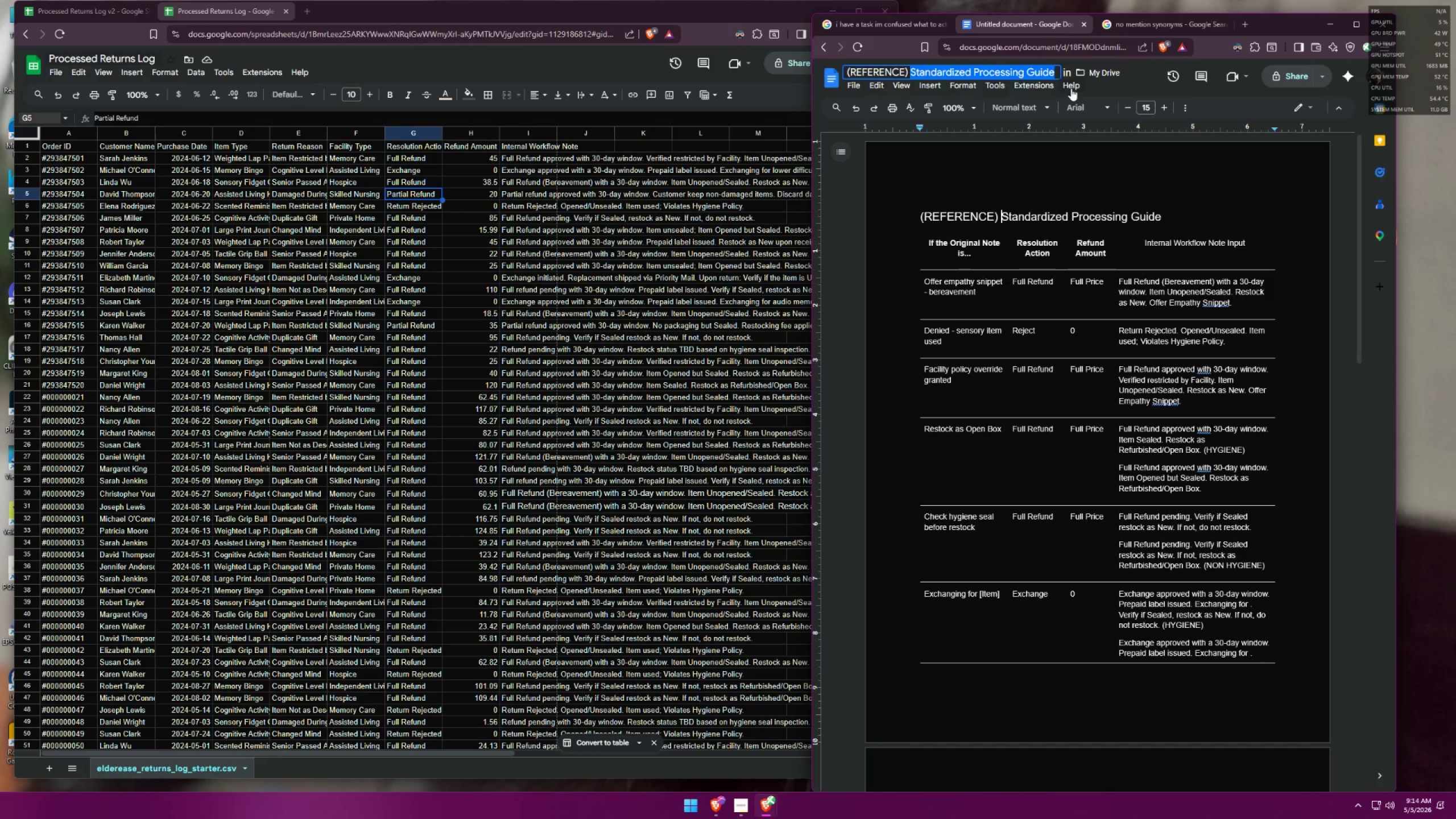 
key(Control+ControlLeft)
 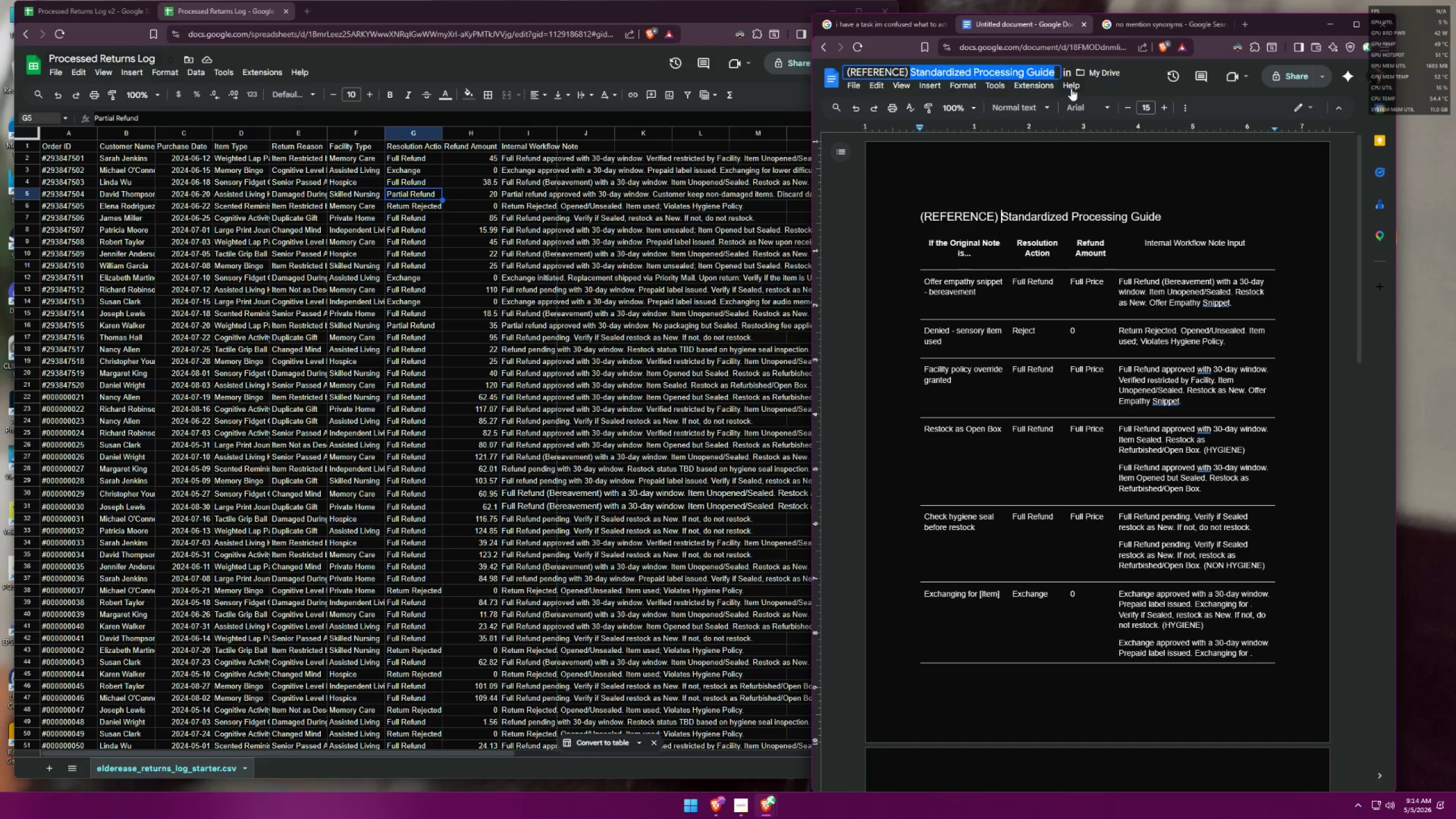 
key(Control+V)
 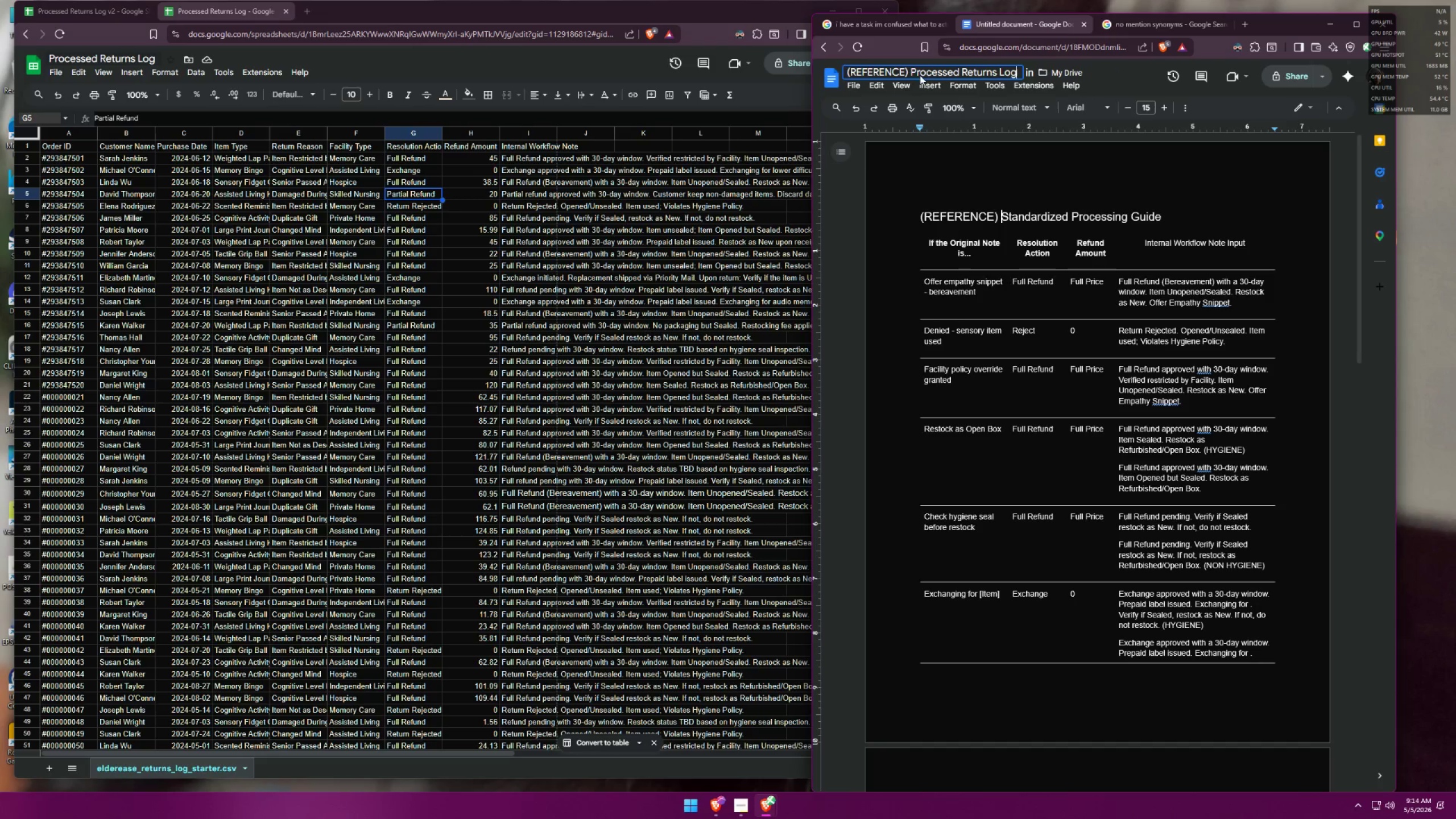 
left_click([905, 70])
 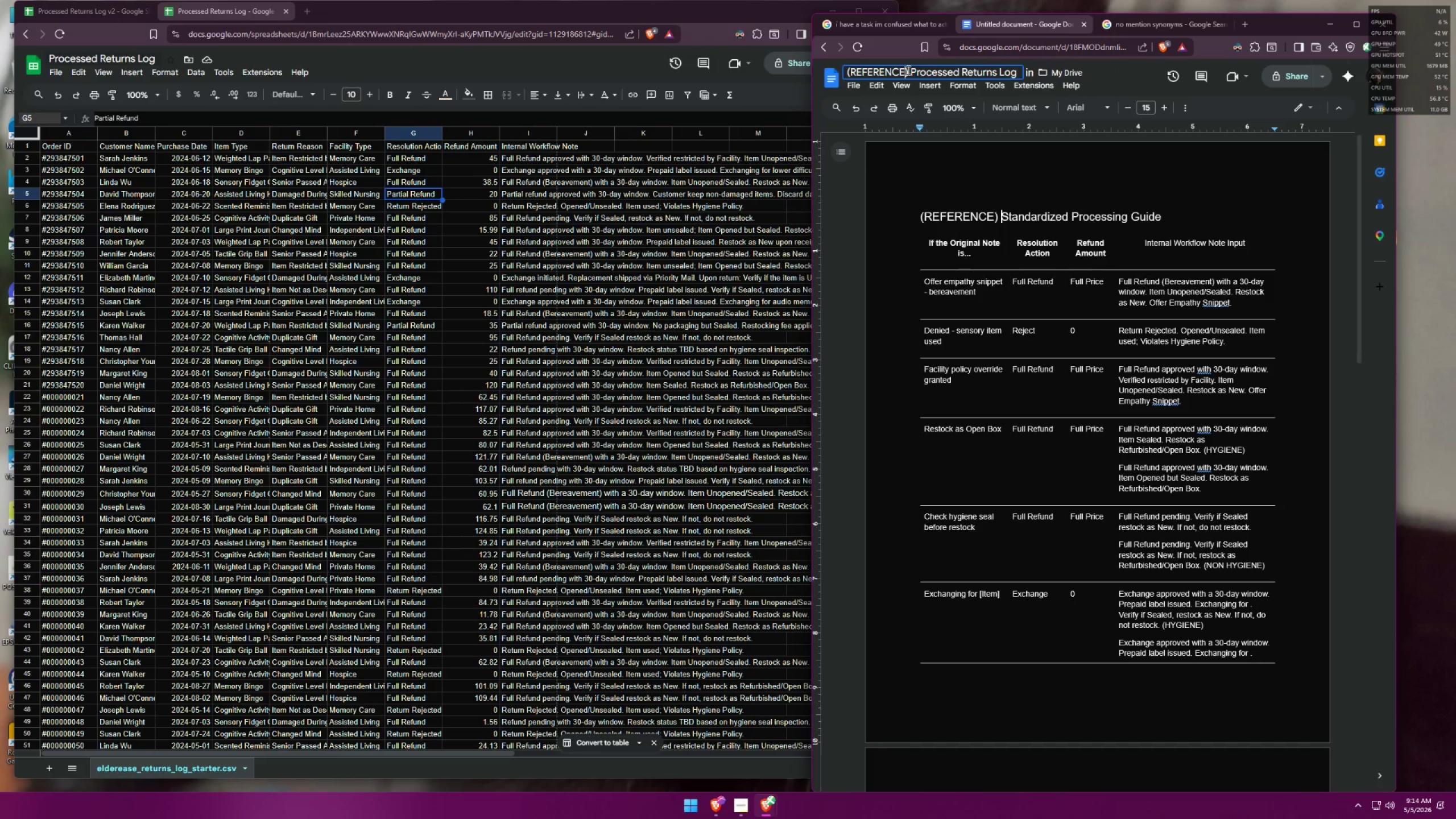 
left_click([911, 69])
 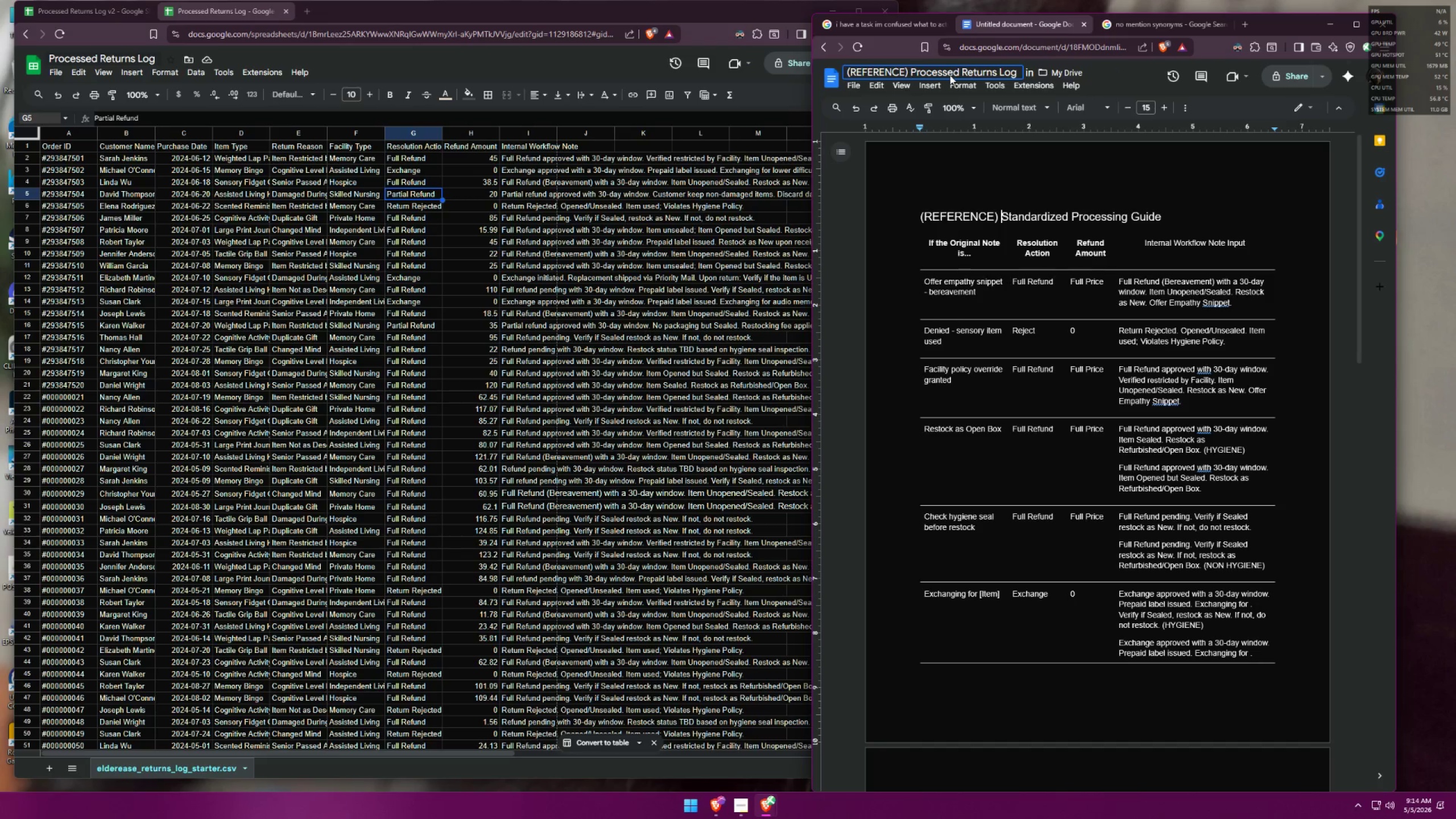 
key(Backspace)
key(Backspace)
type( FOR )
 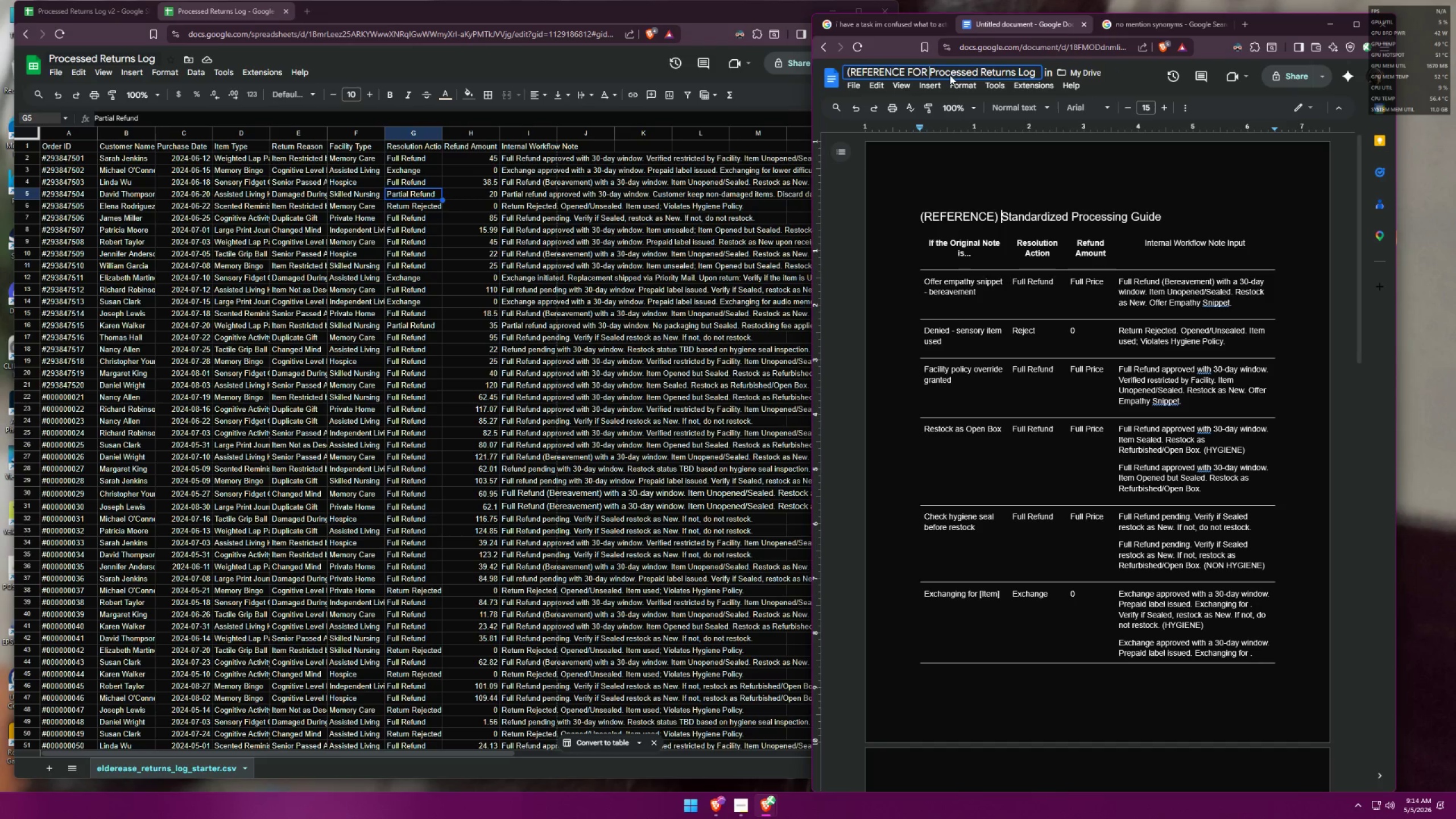 
left_click_drag(start_coordinate=[851, 69], to_coordinate=[837, 68])
 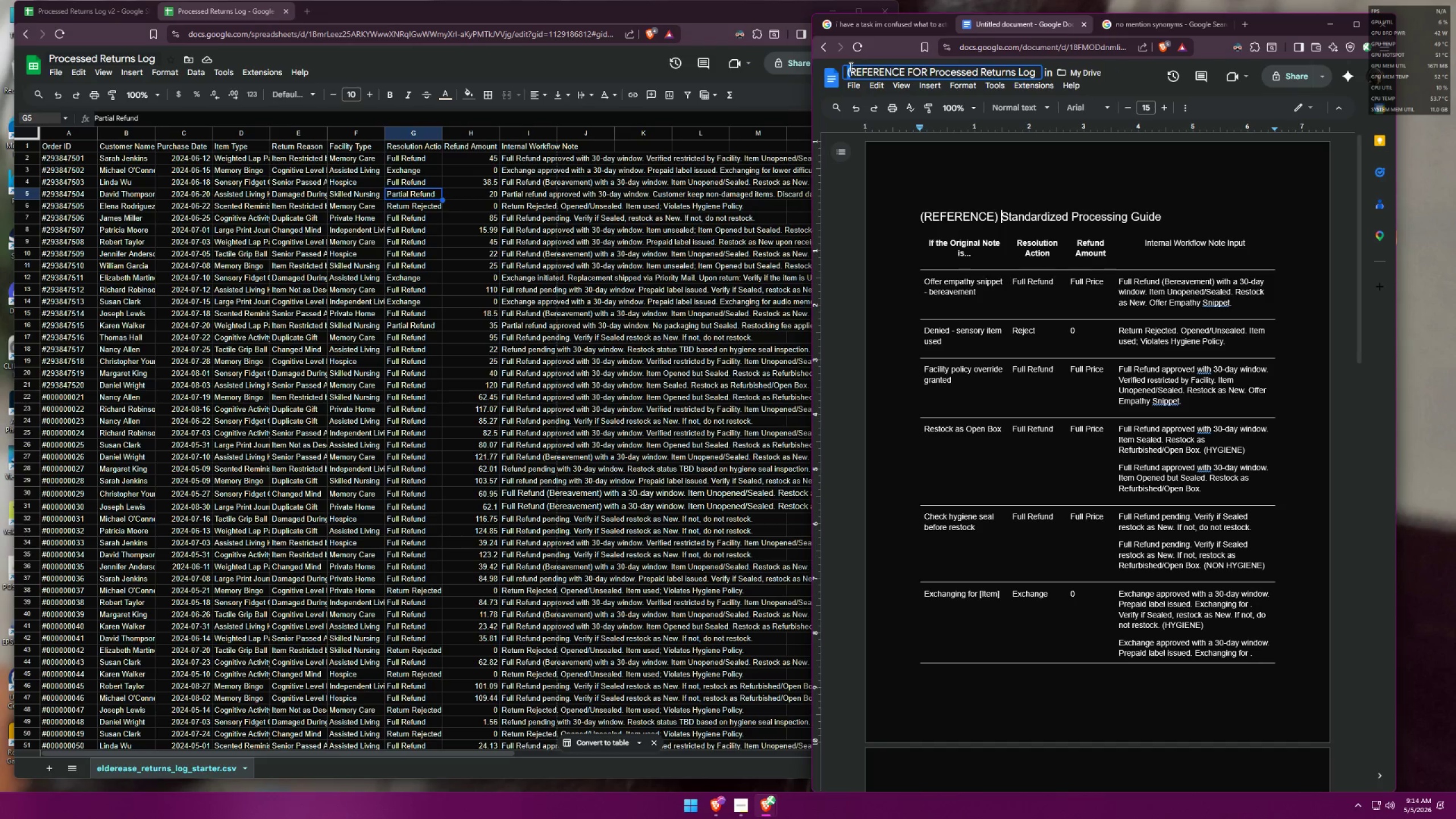 
key(Backspace)
 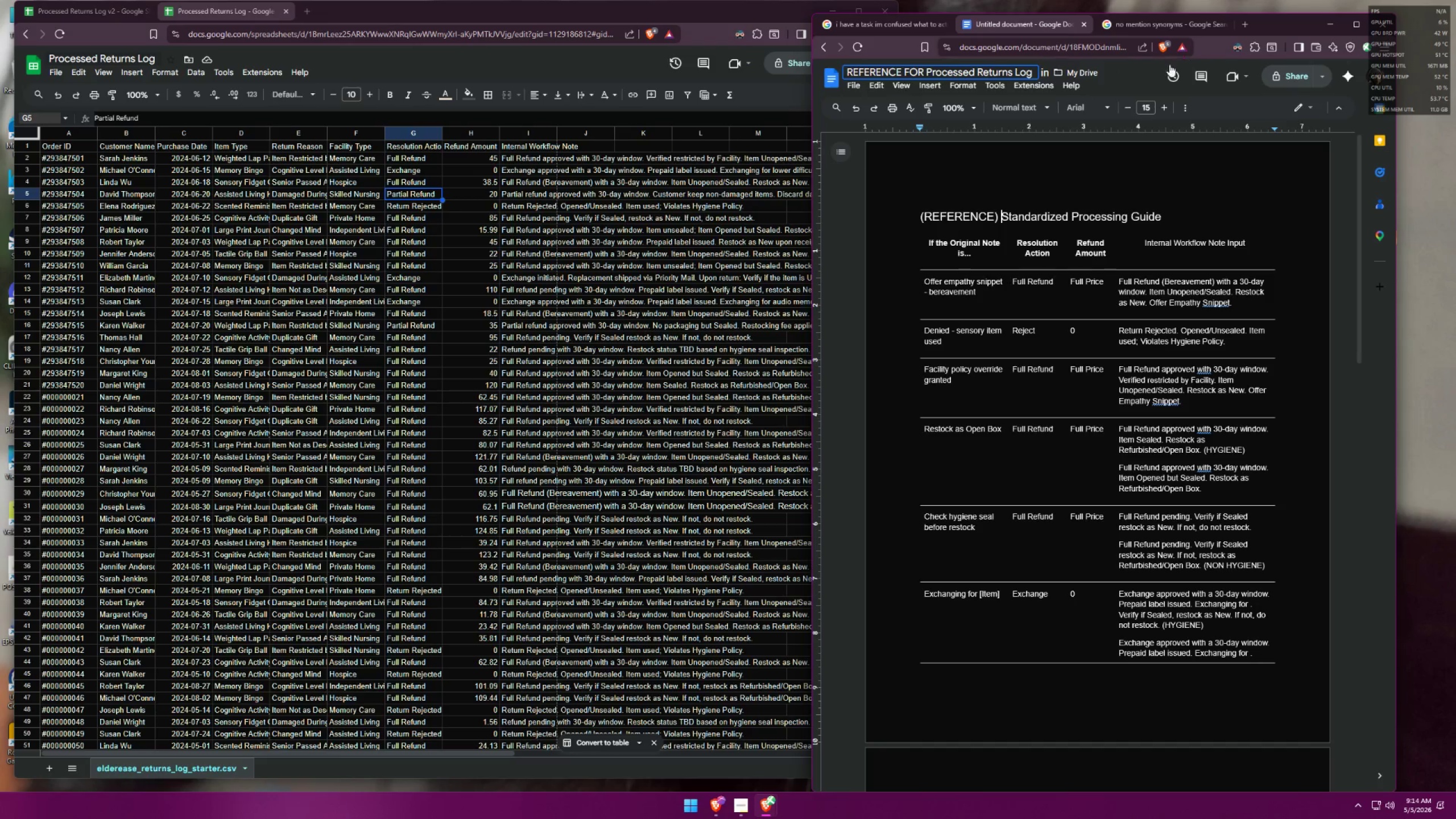 
left_click([1141, 78])
 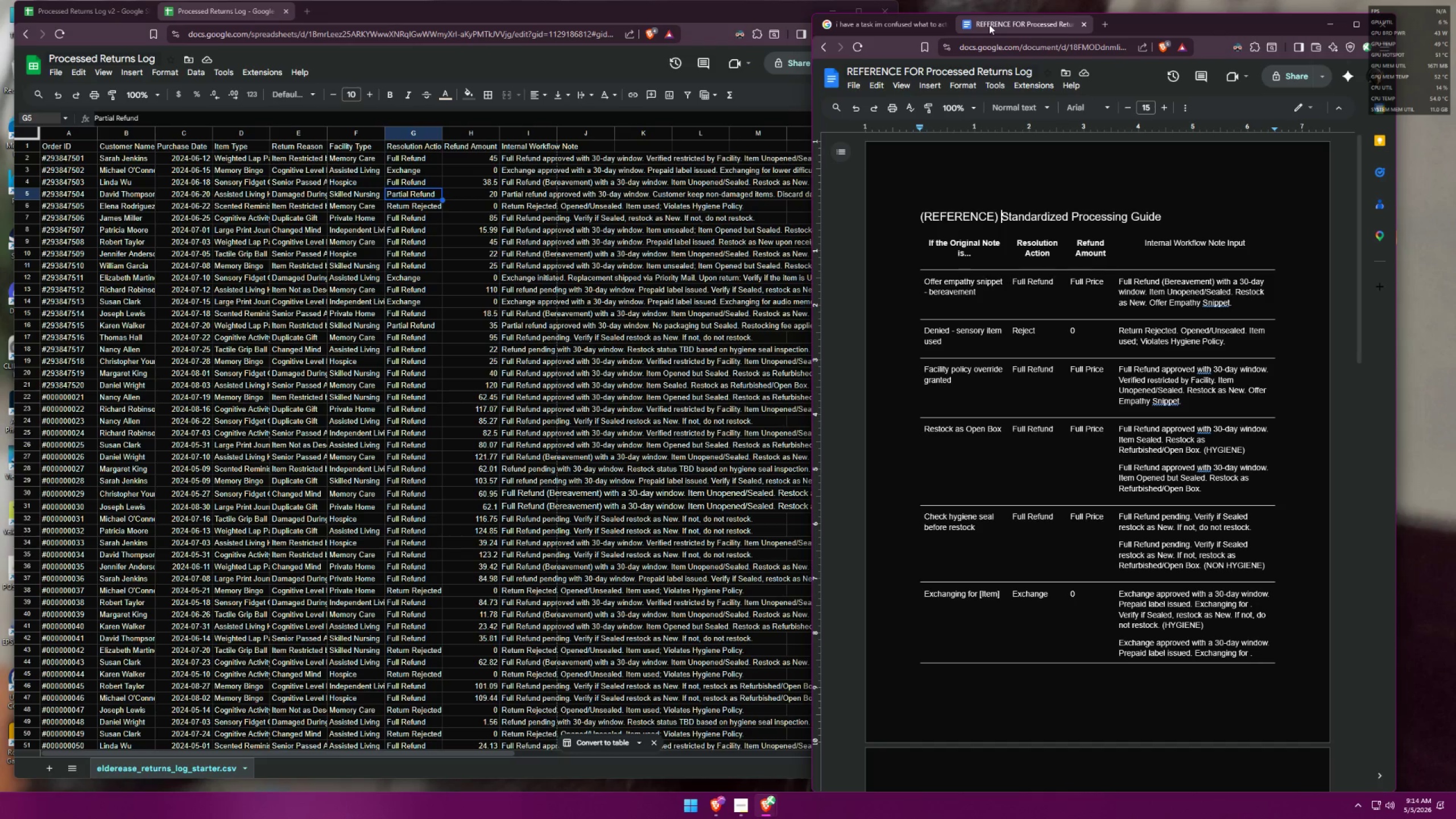 